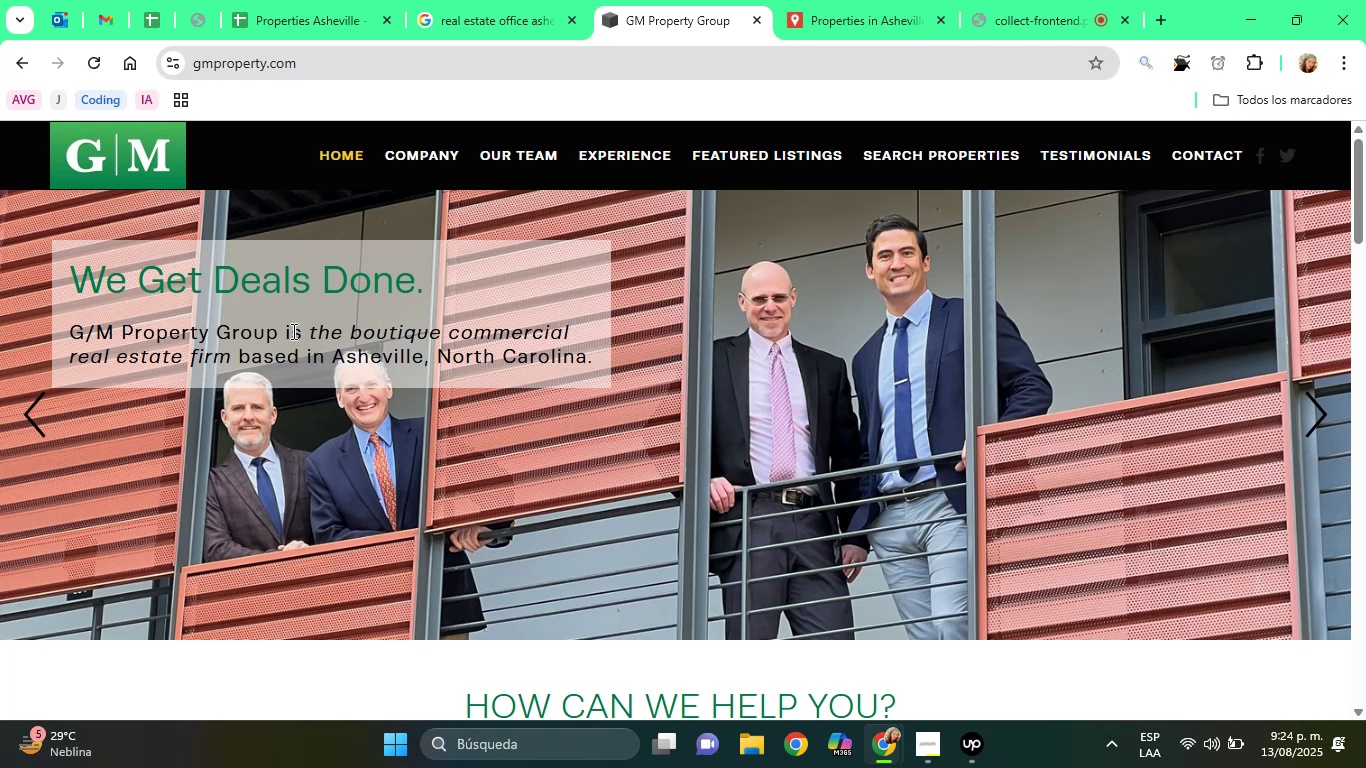 
left_click([1189, 150])
 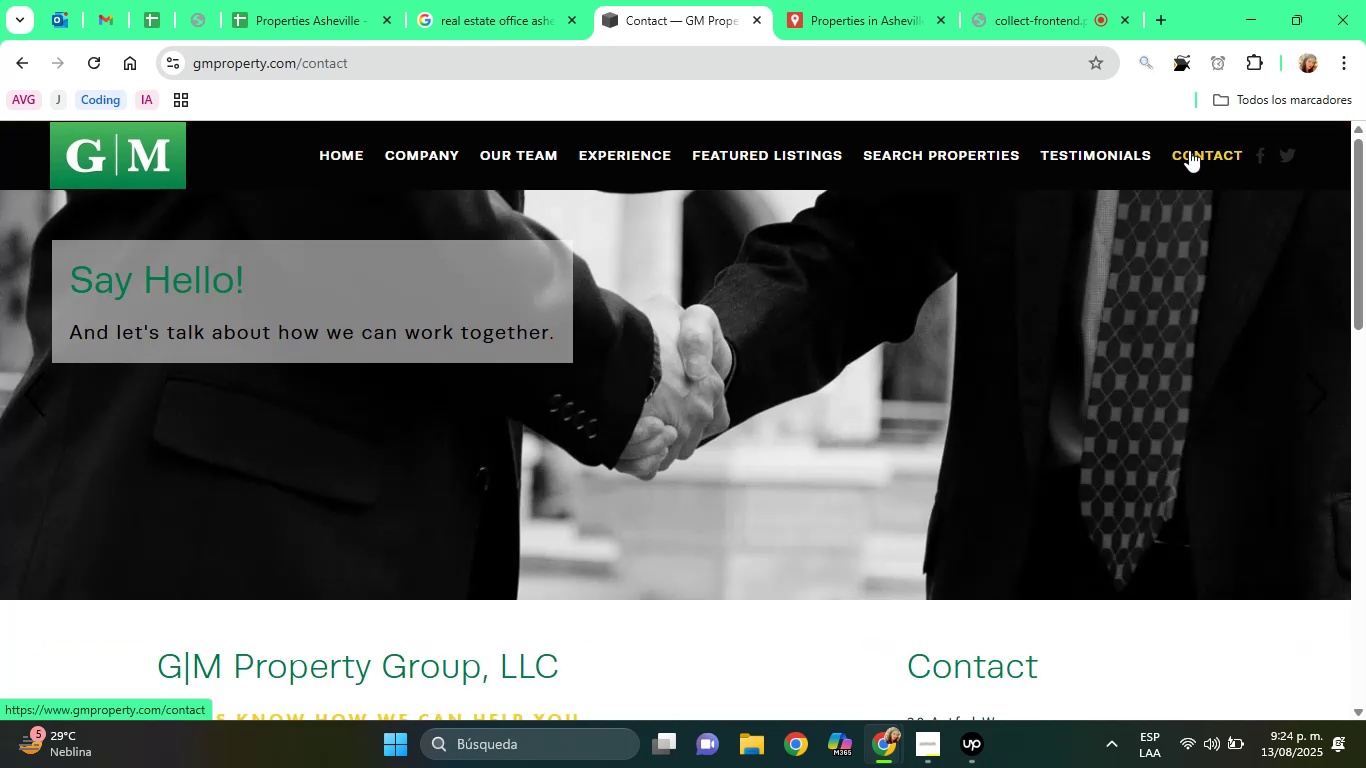 
wait(6.71)
 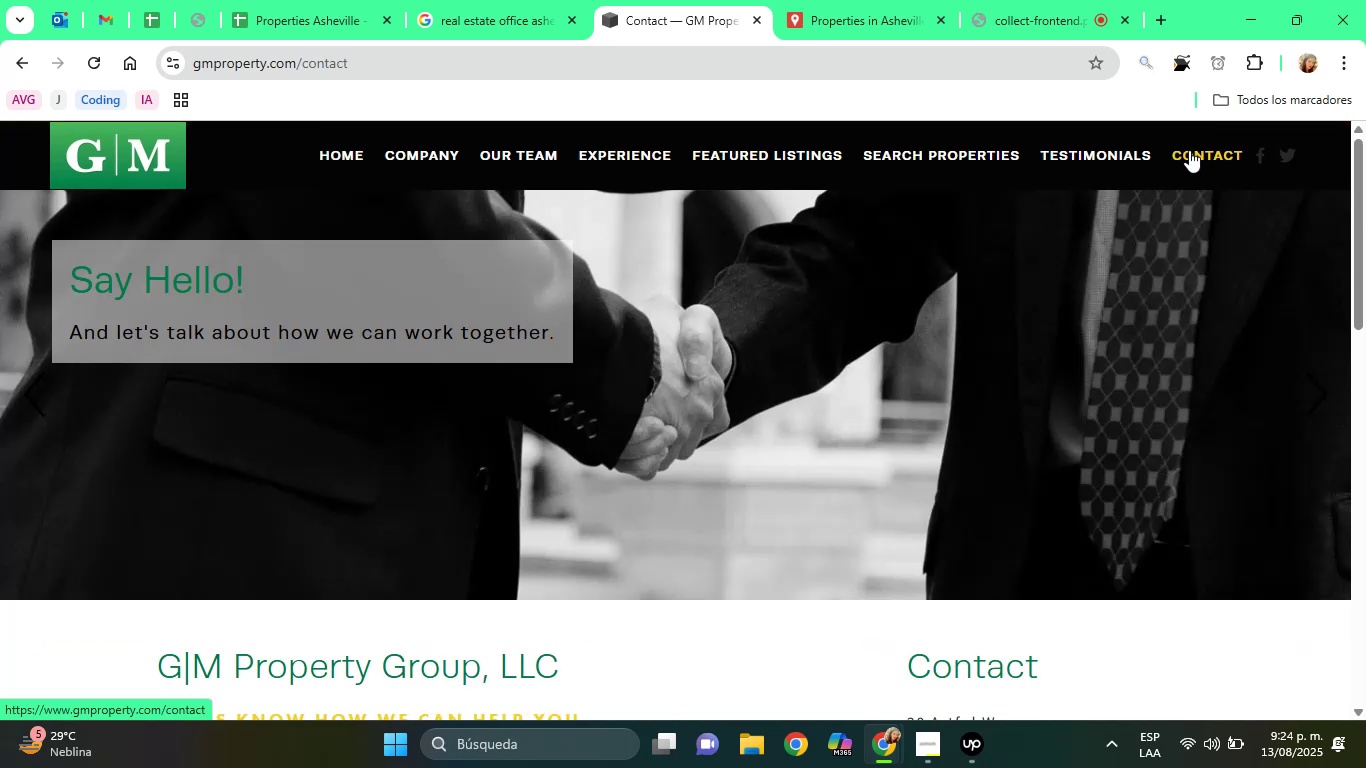 
left_click_drag(start_coordinate=[1358, 244], to_coordinate=[1364, 312])
 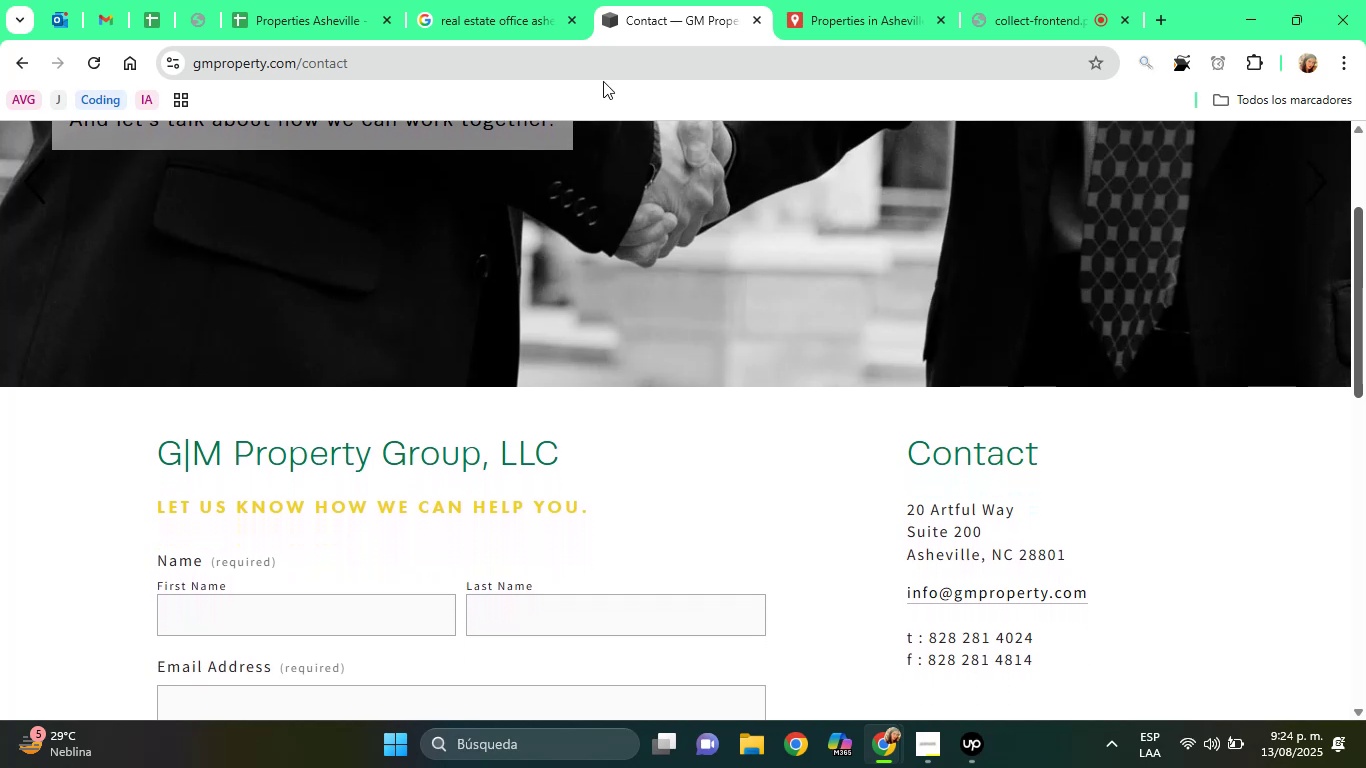 
left_click([487, 0])
 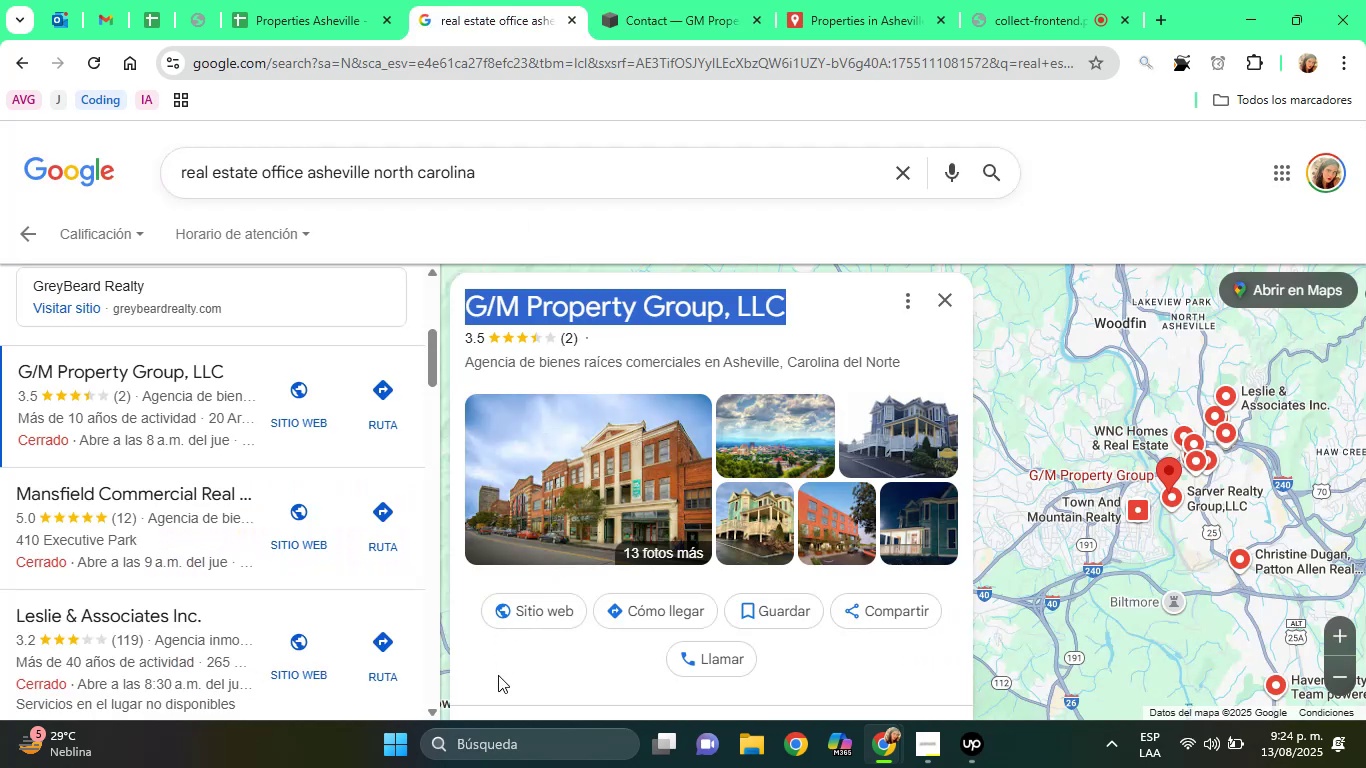 
left_click([498, 675])
 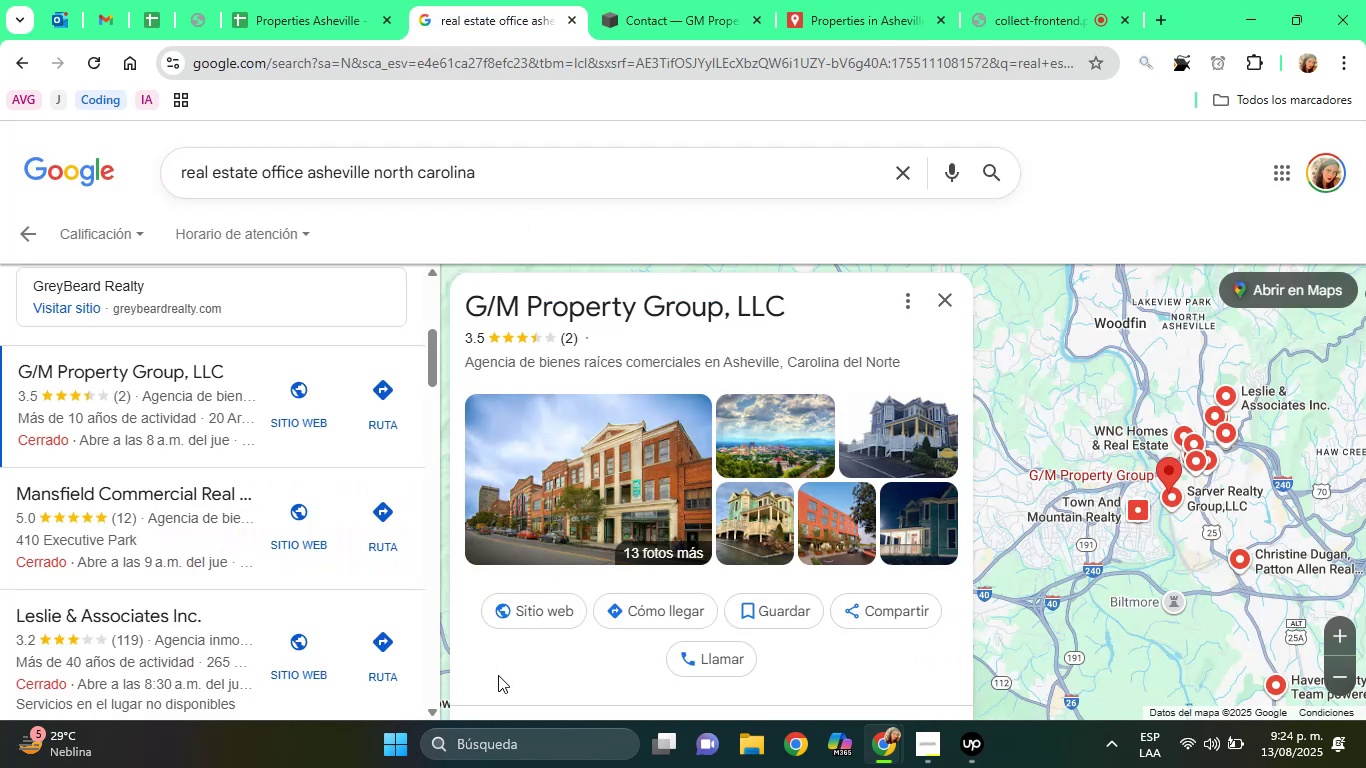 
hold_key(key=ArrowDown, duration=0.99)
 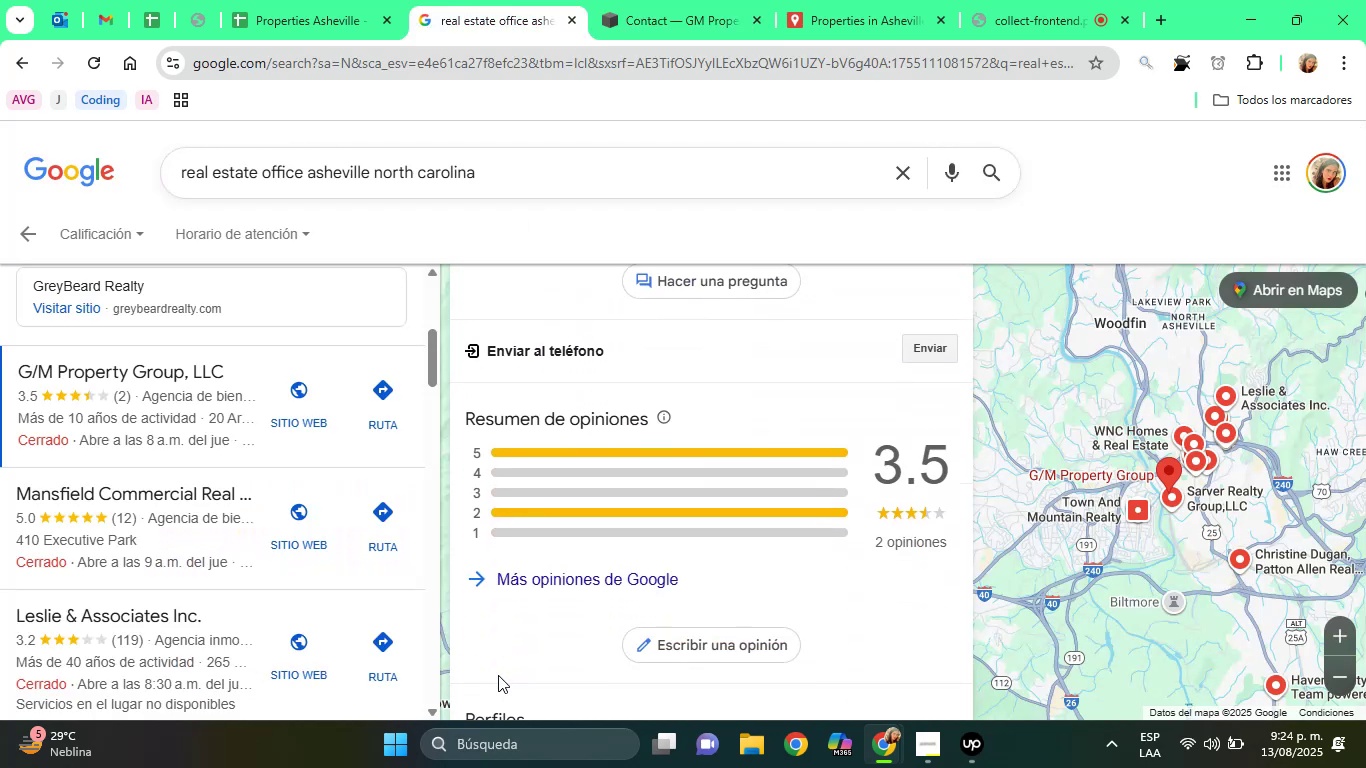 
hold_key(key=ArrowDown, duration=0.85)
 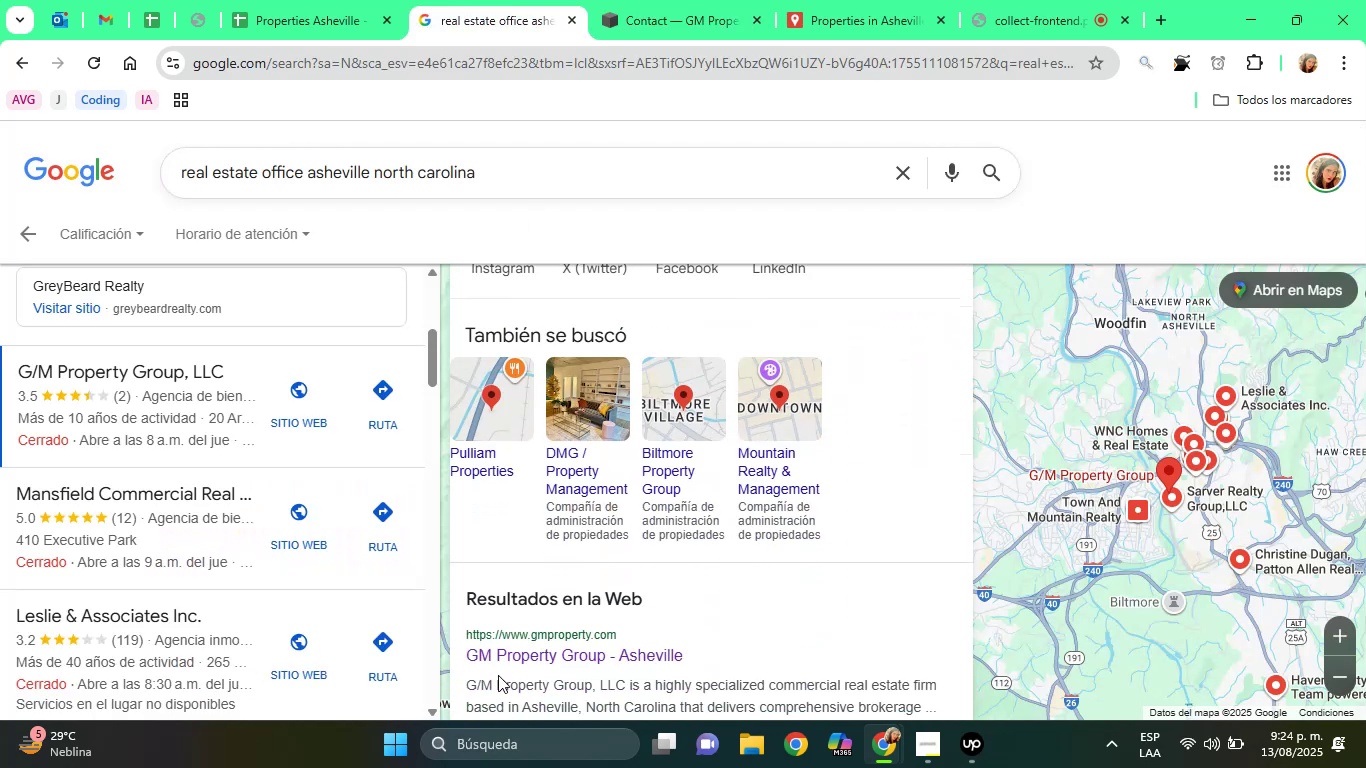 
key(ArrowDown)
 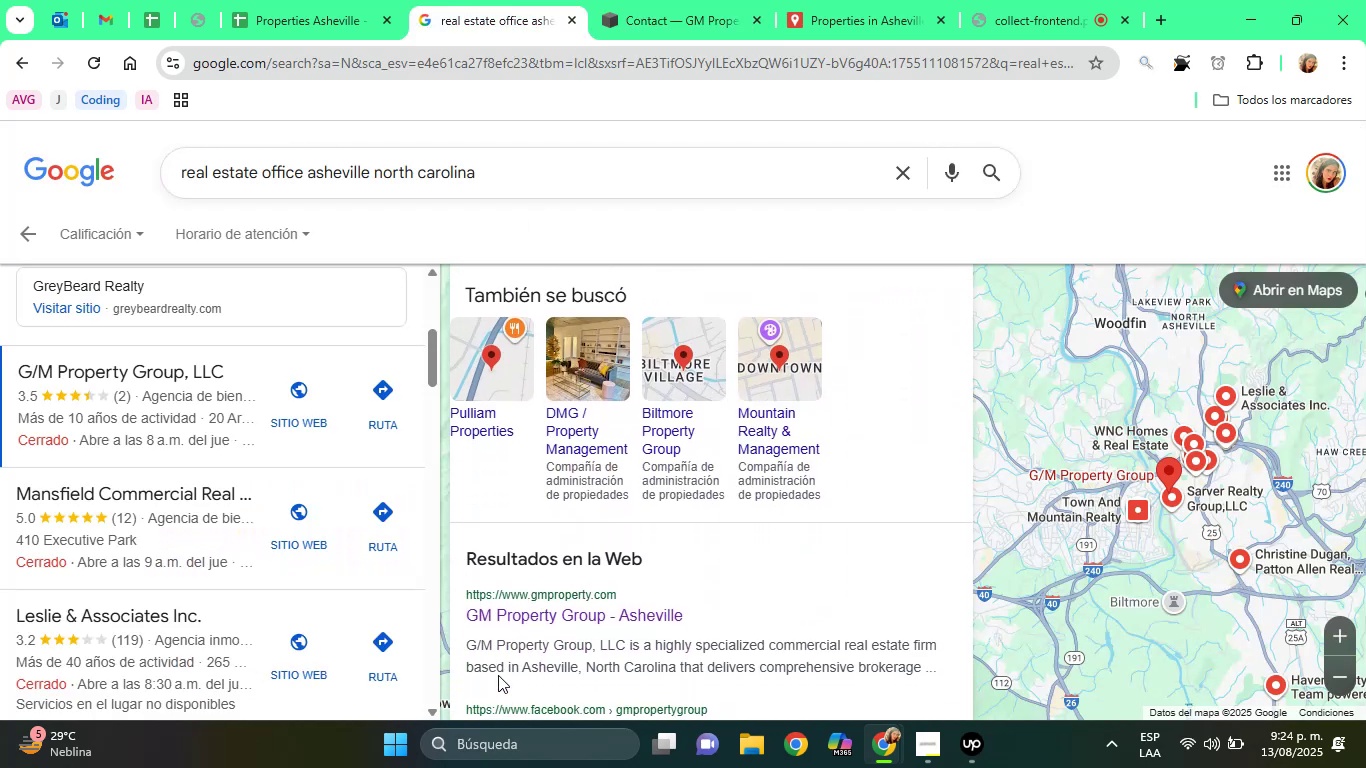 
hold_key(key=ArrowUp, duration=0.79)
 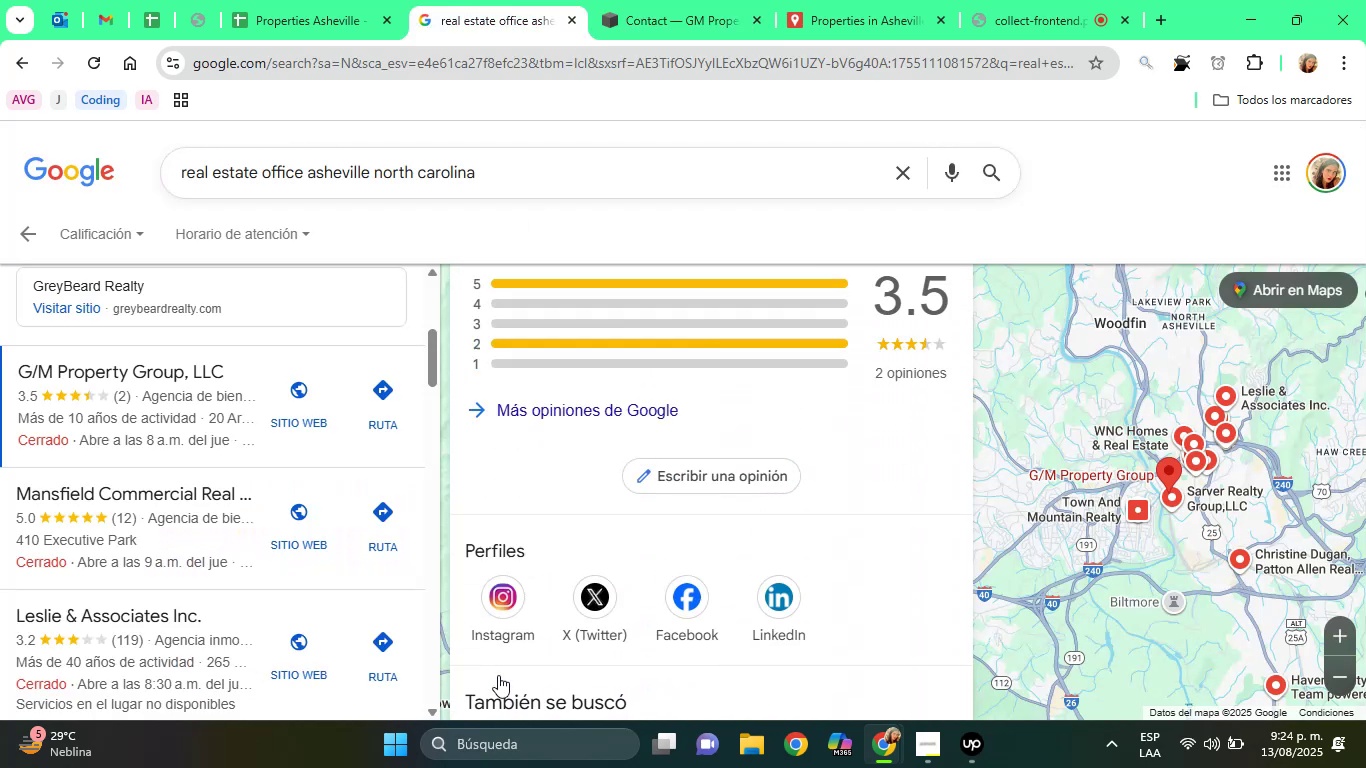 
key(ArrowUp)
 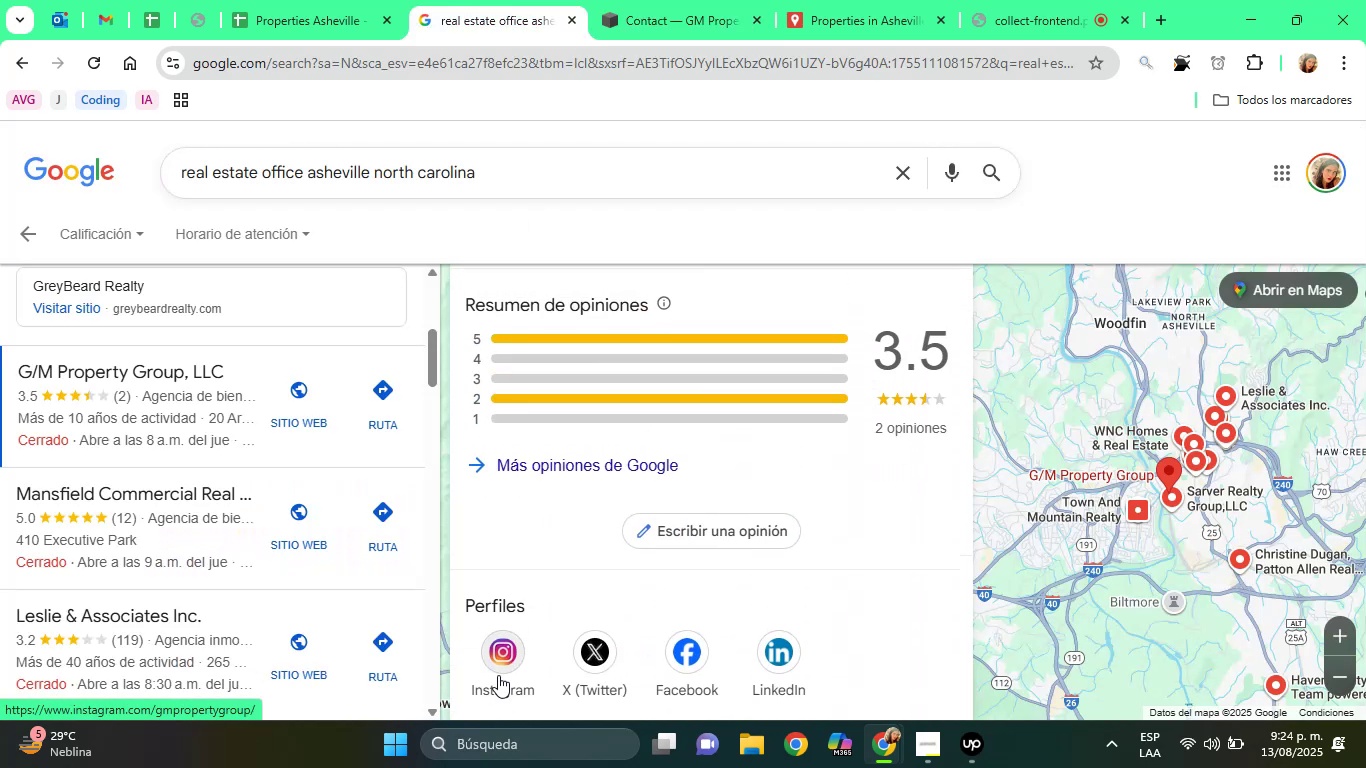 
key(ArrowUp)
 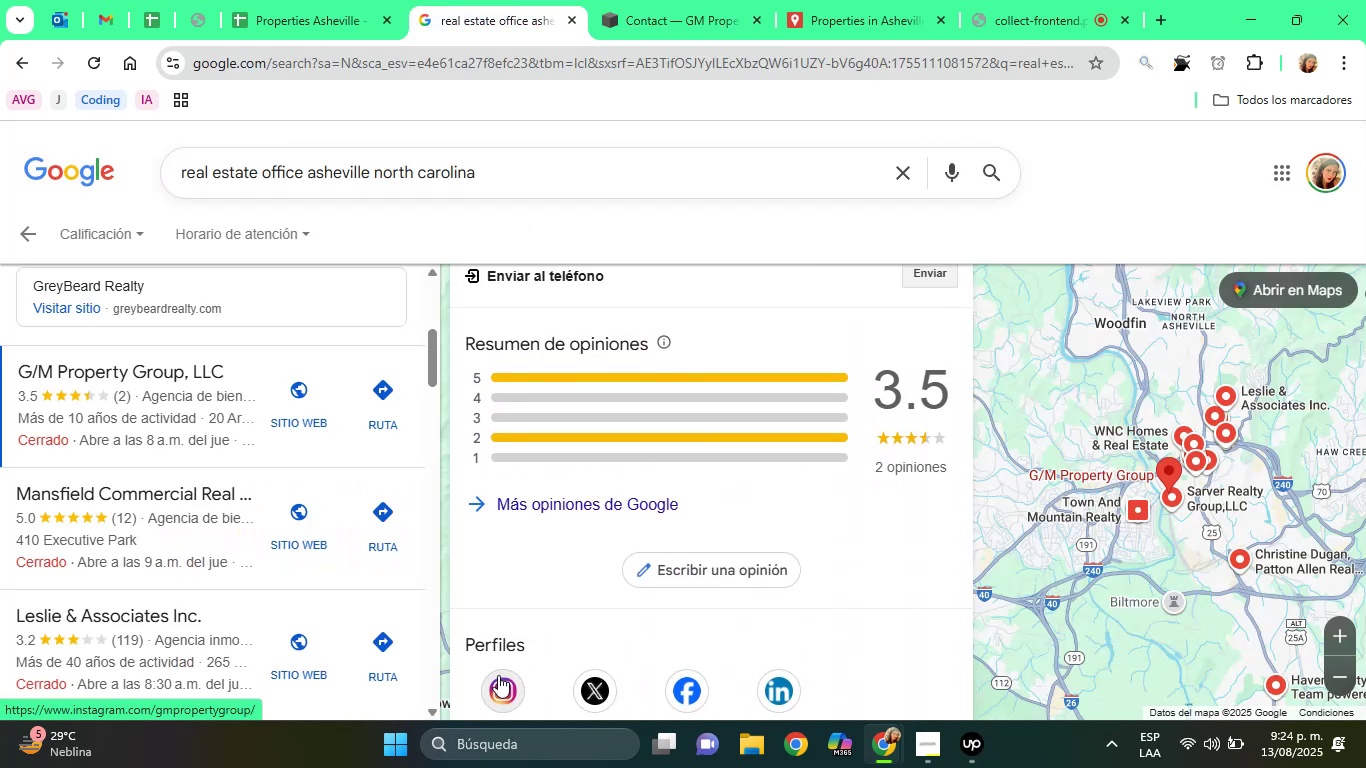 
key(ArrowUp)
 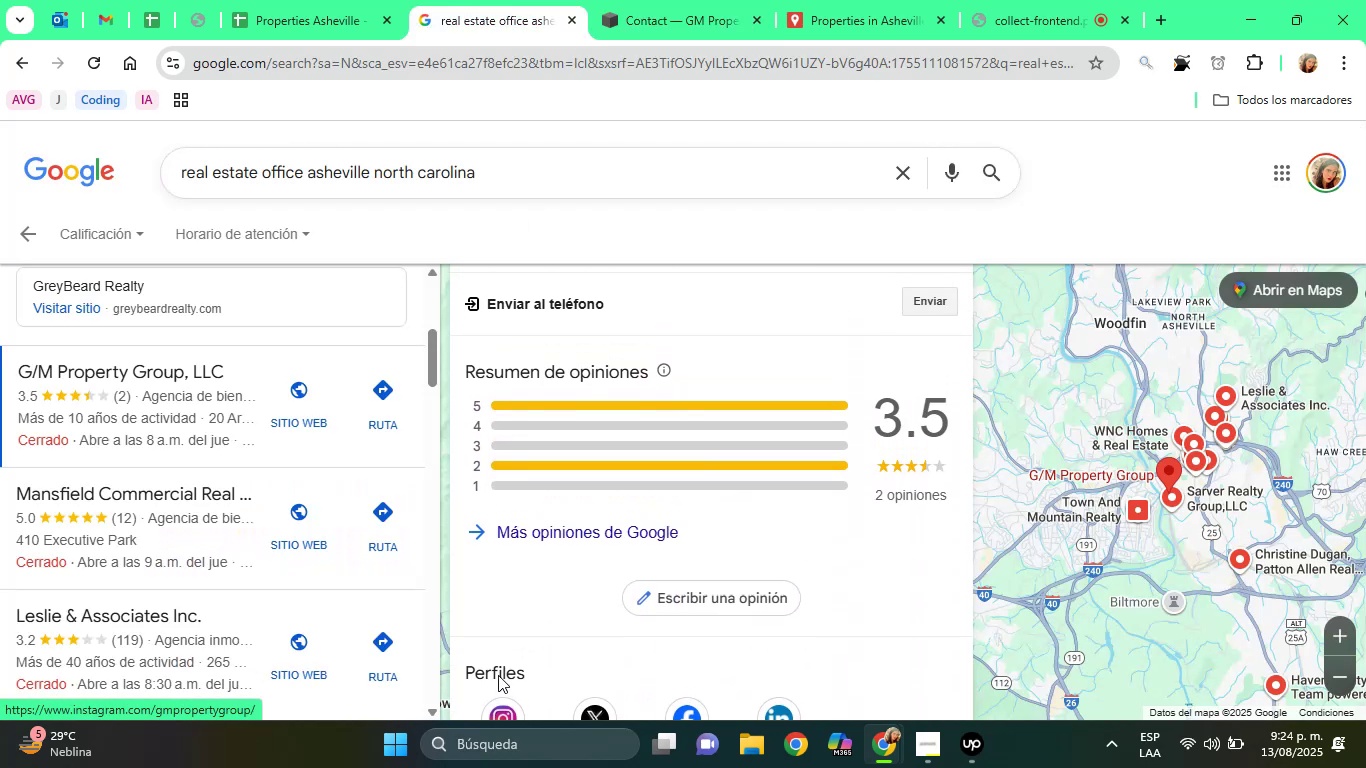 
left_click([742, 0])
 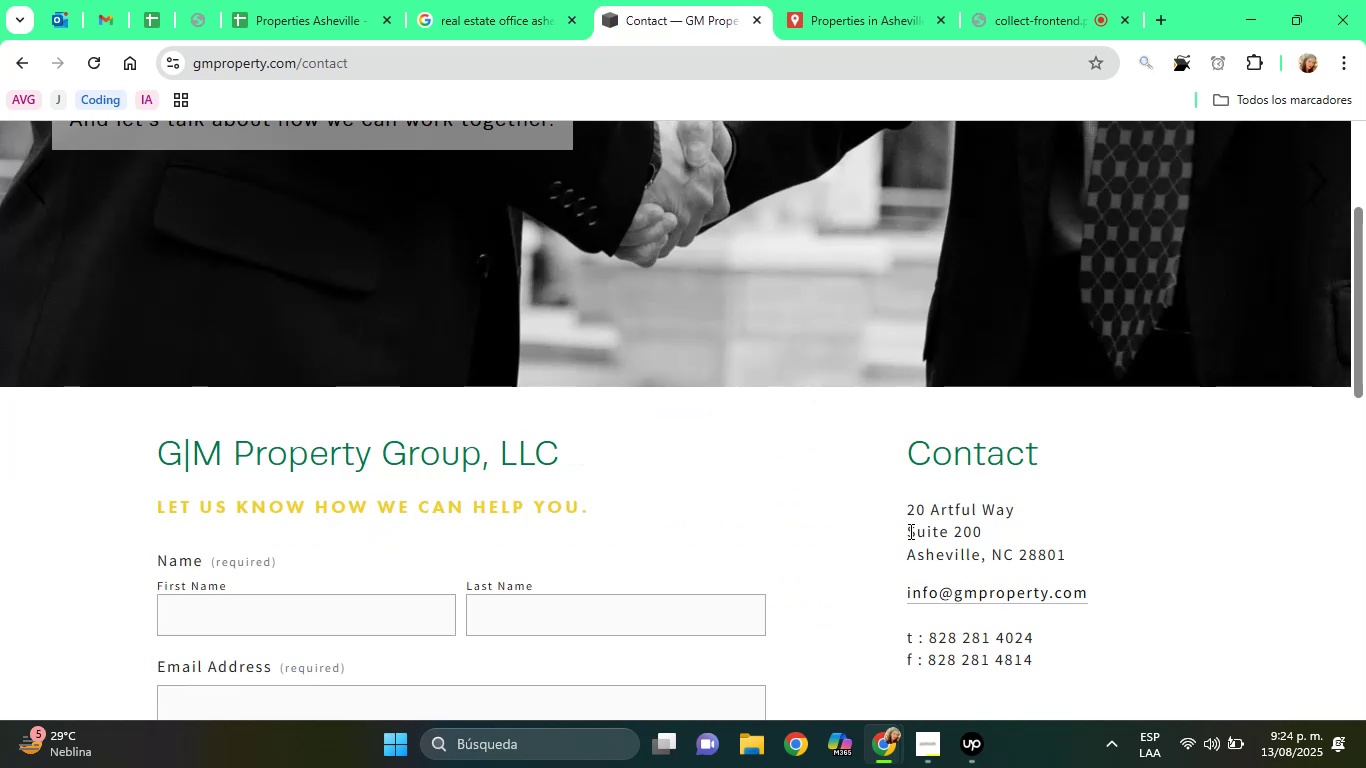 
left_click_drag(start_coordinate=[902, 505], to_coordinate=[1068, 551])
 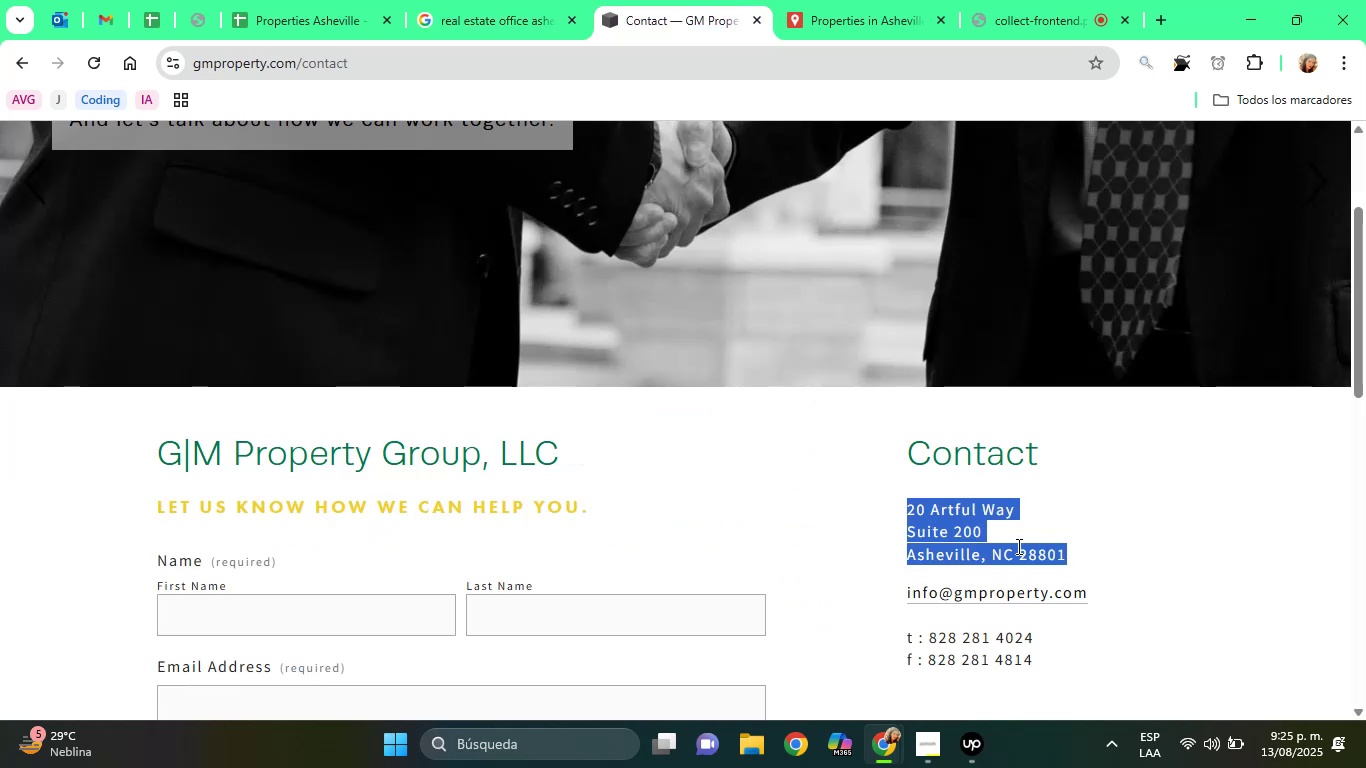 
right_click([1017, 546])
 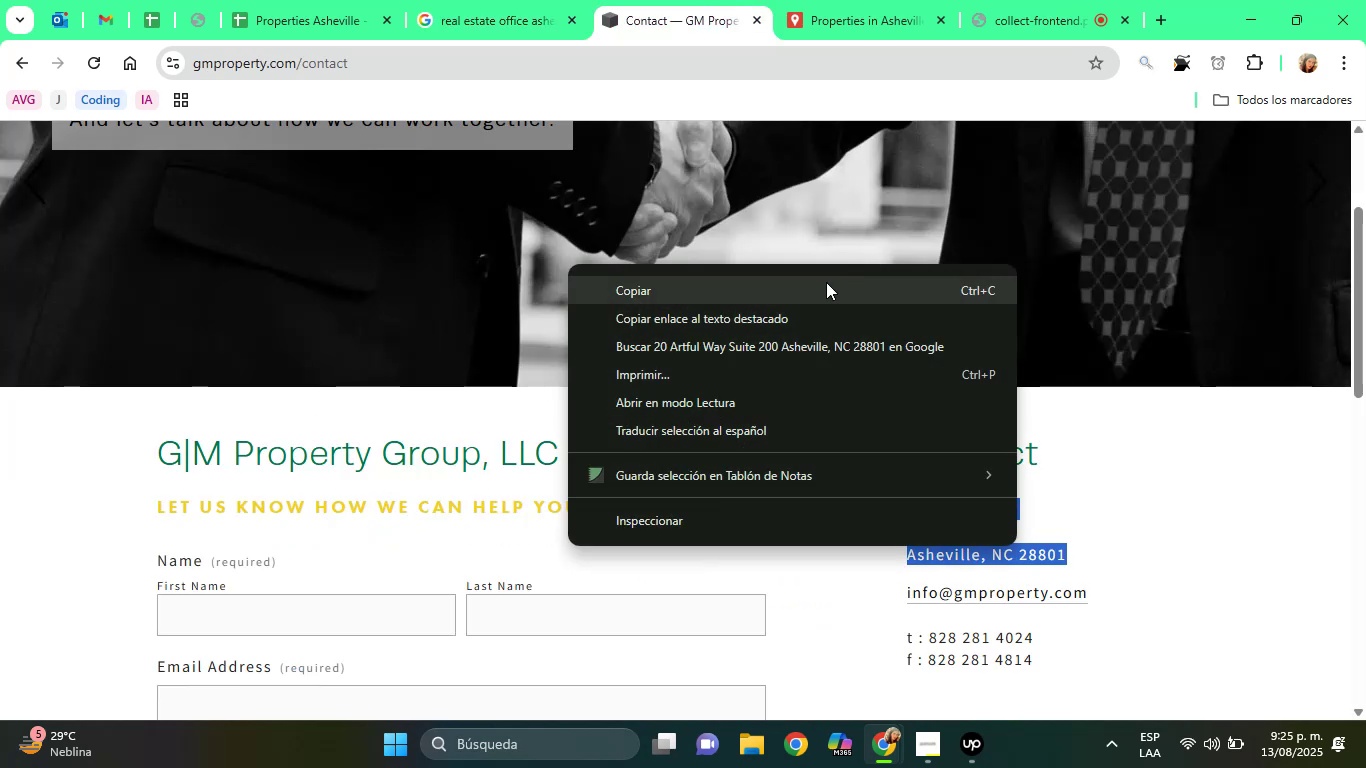 
left_click([817, 284])
 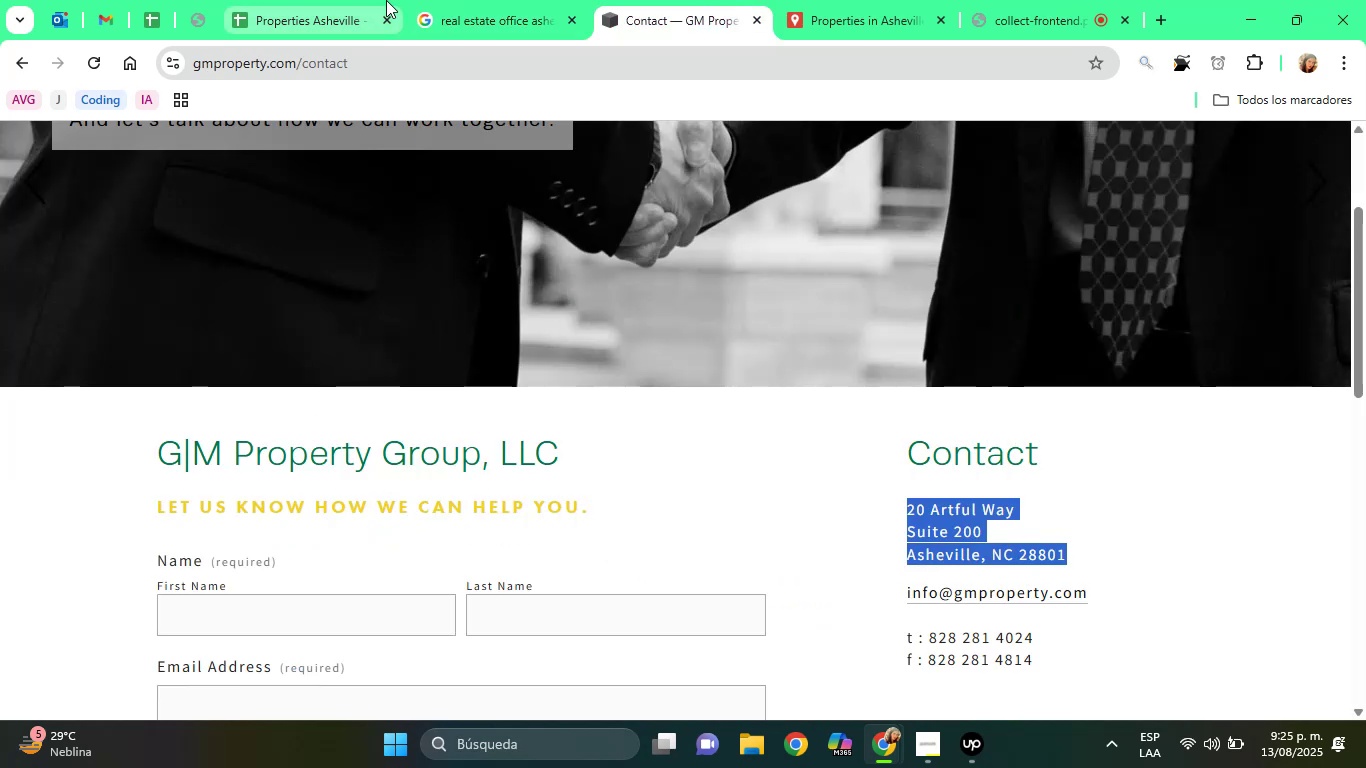 
left_click([386, 0])
 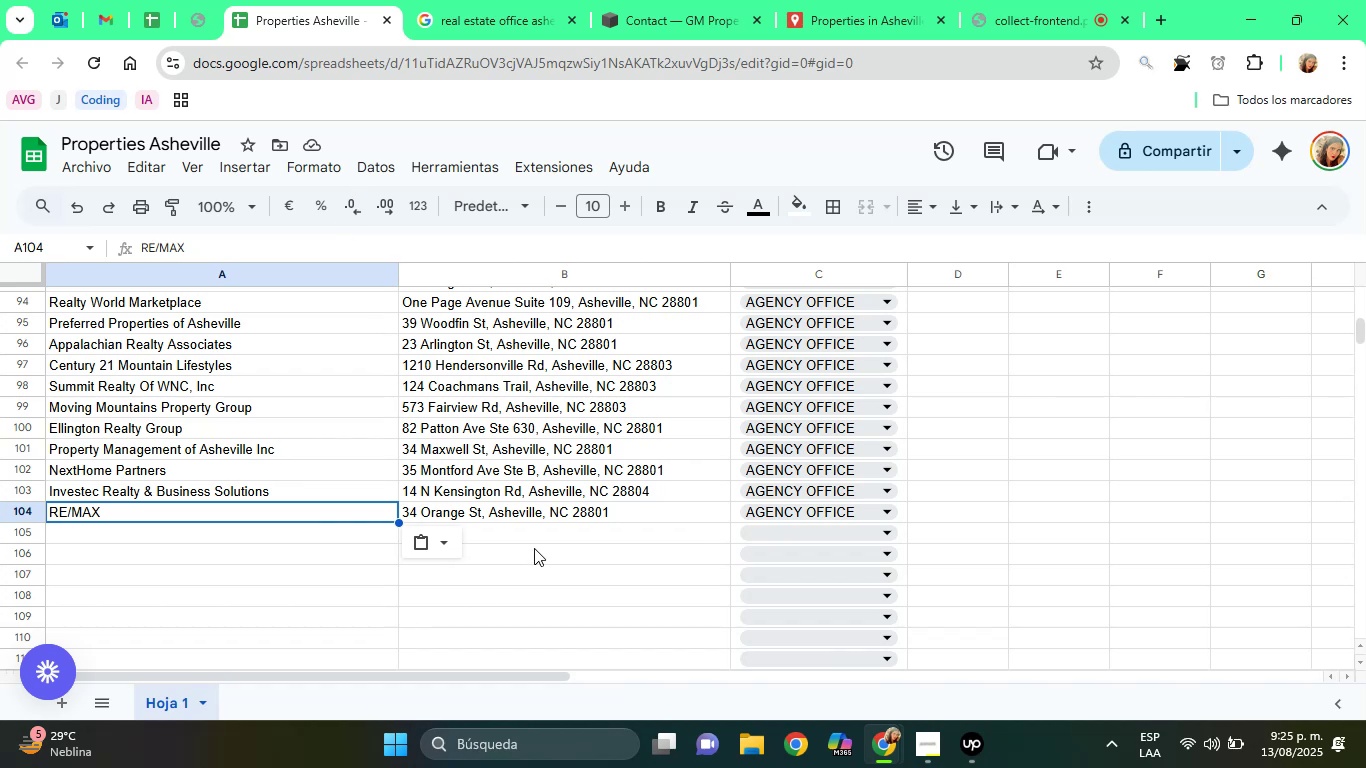 
left_click([563, 536])
 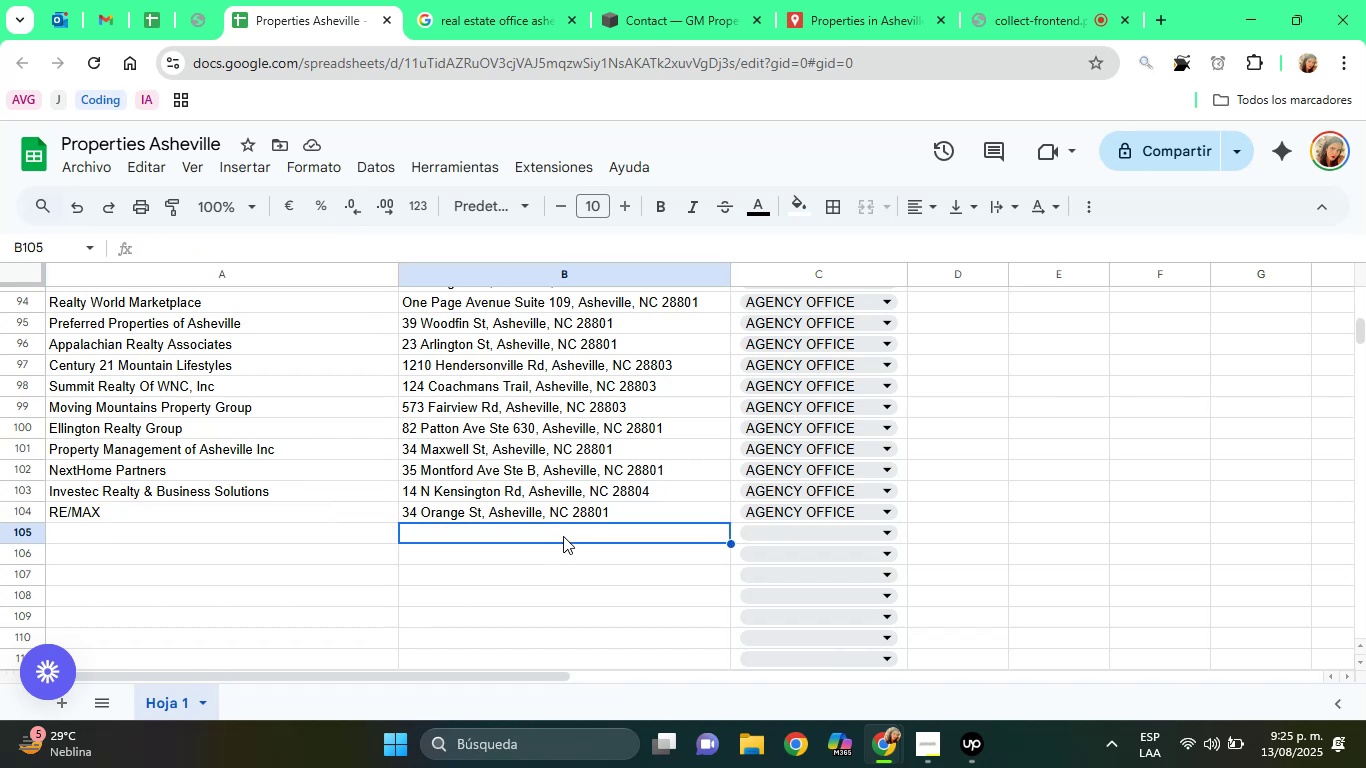 
right_click([563, 536])
 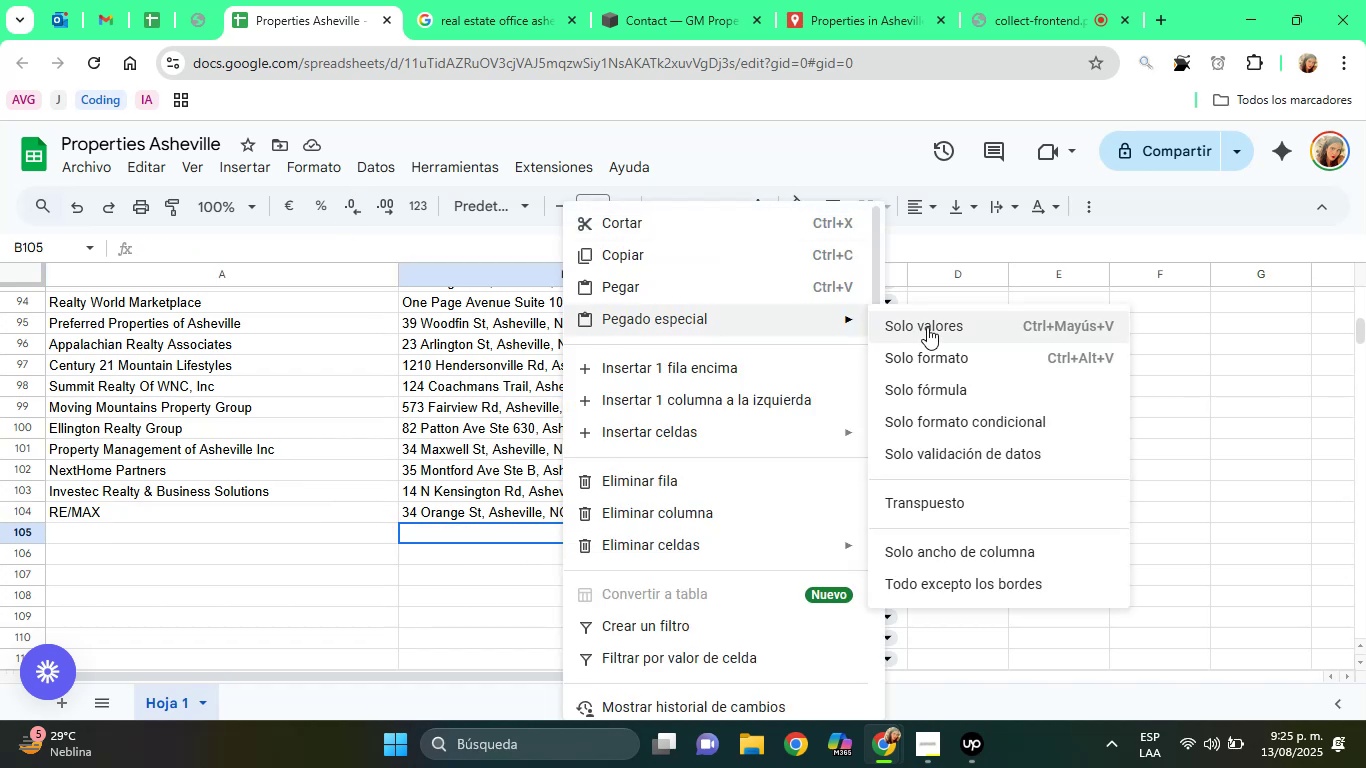 
left_click([929, 327])
 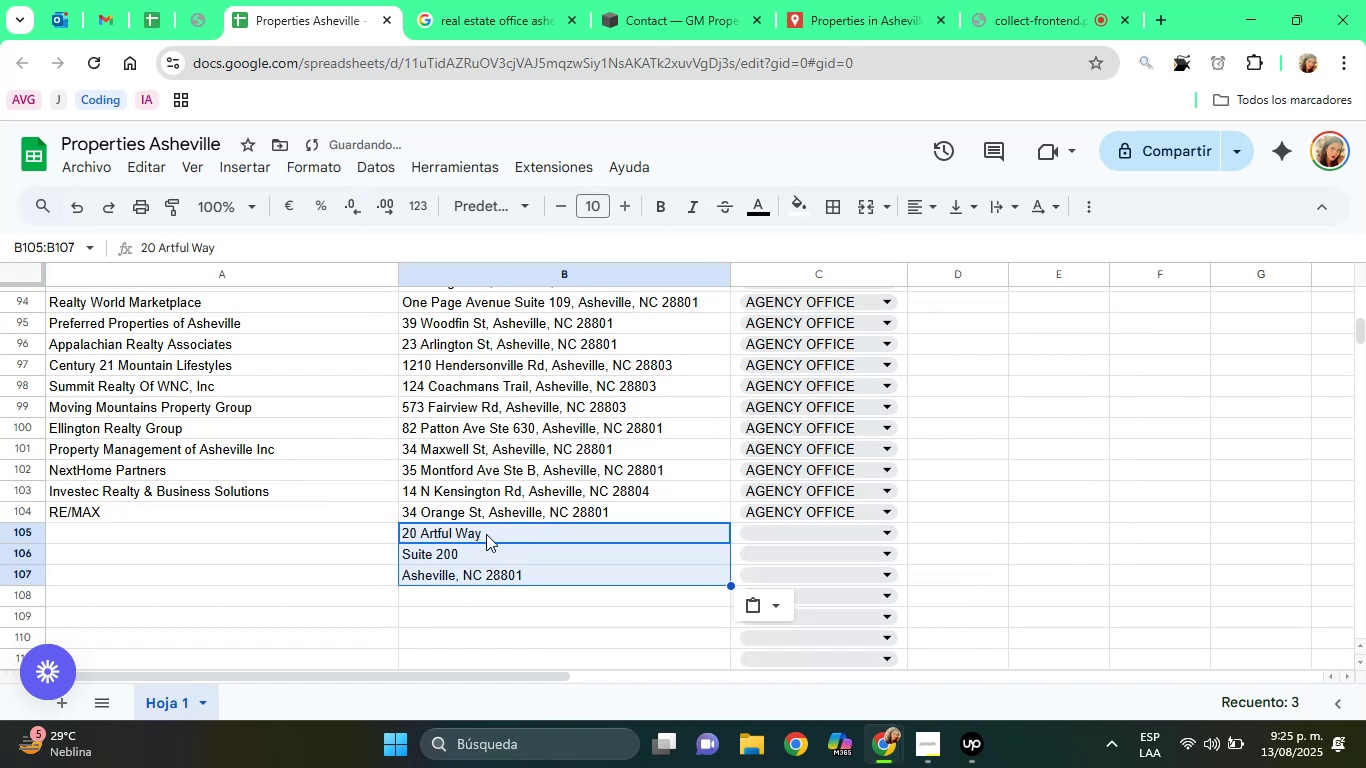 
left_click([495, 553])
 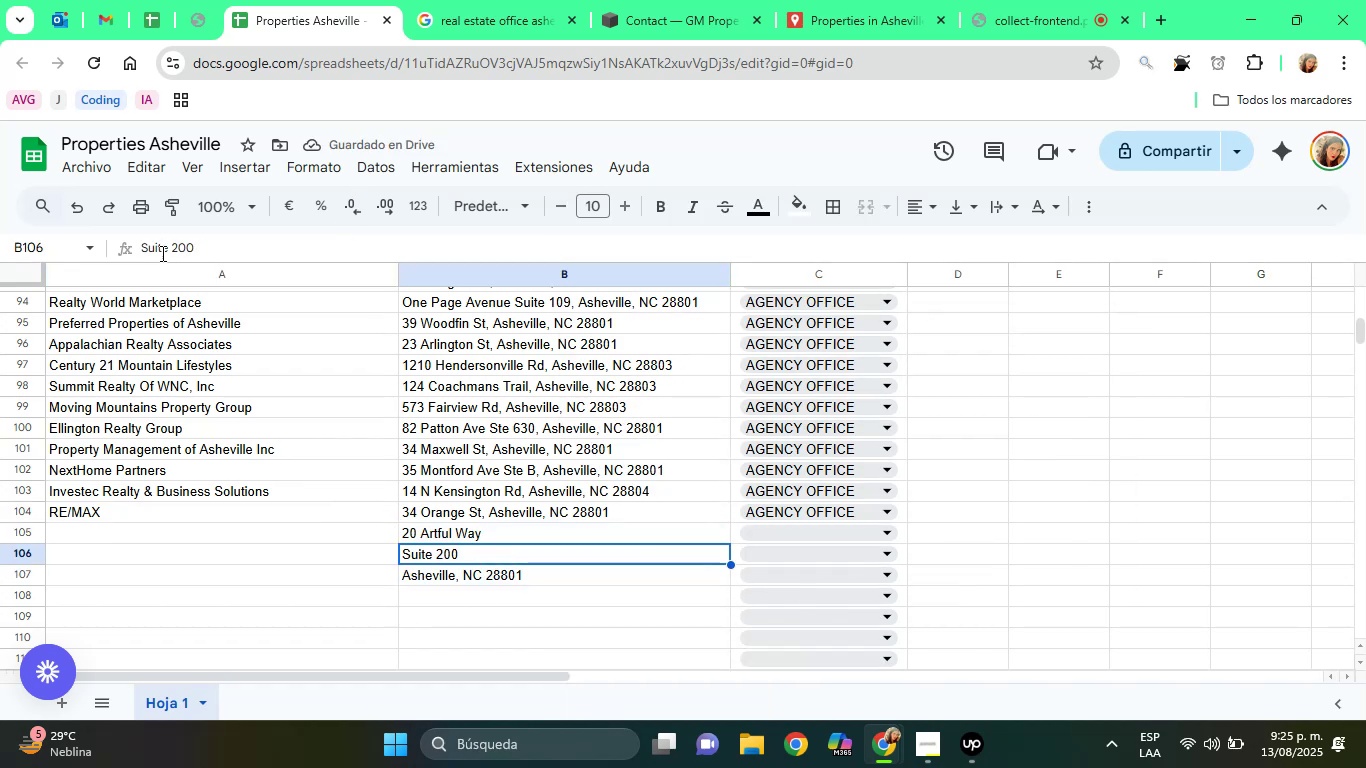 
double_click([162, 252])
 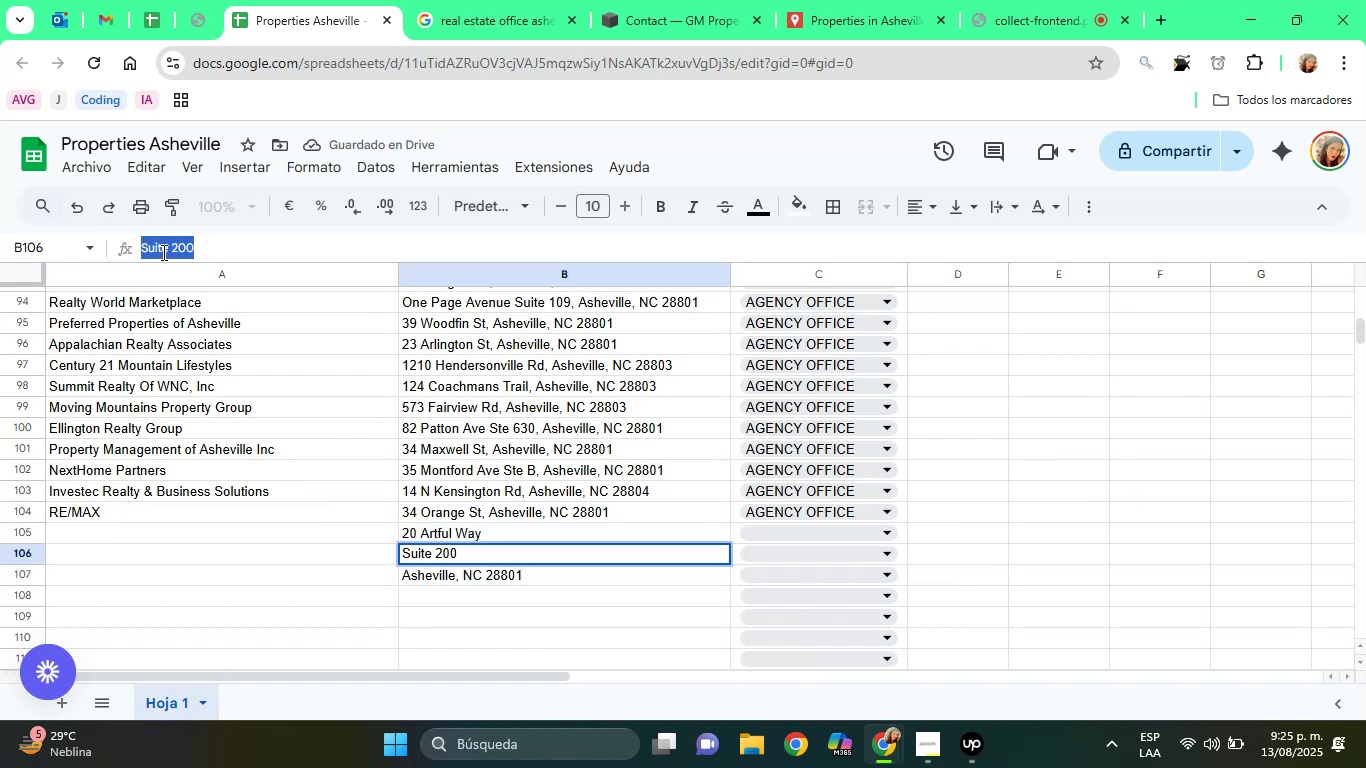 
triple_click([162, 252])
 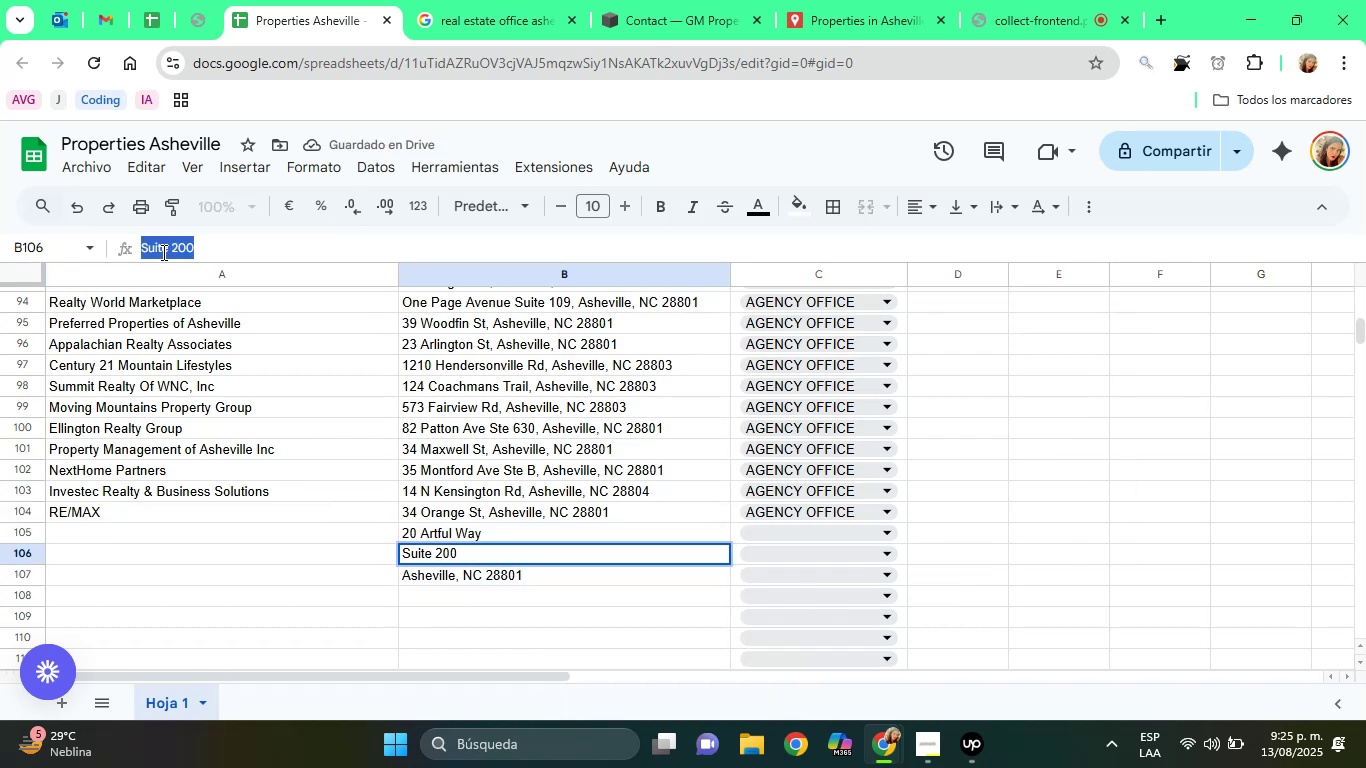 
right_click([162, 252])
 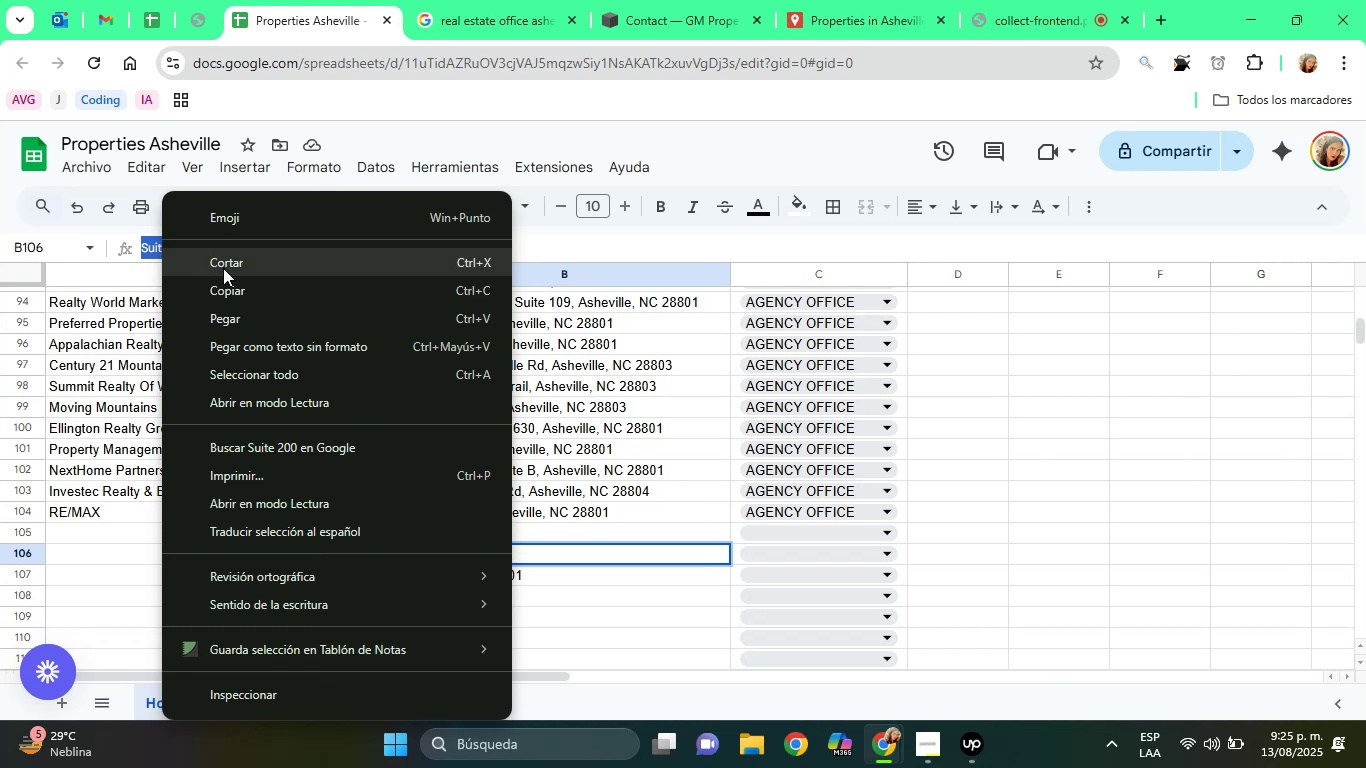 
left_click([225, 268])
 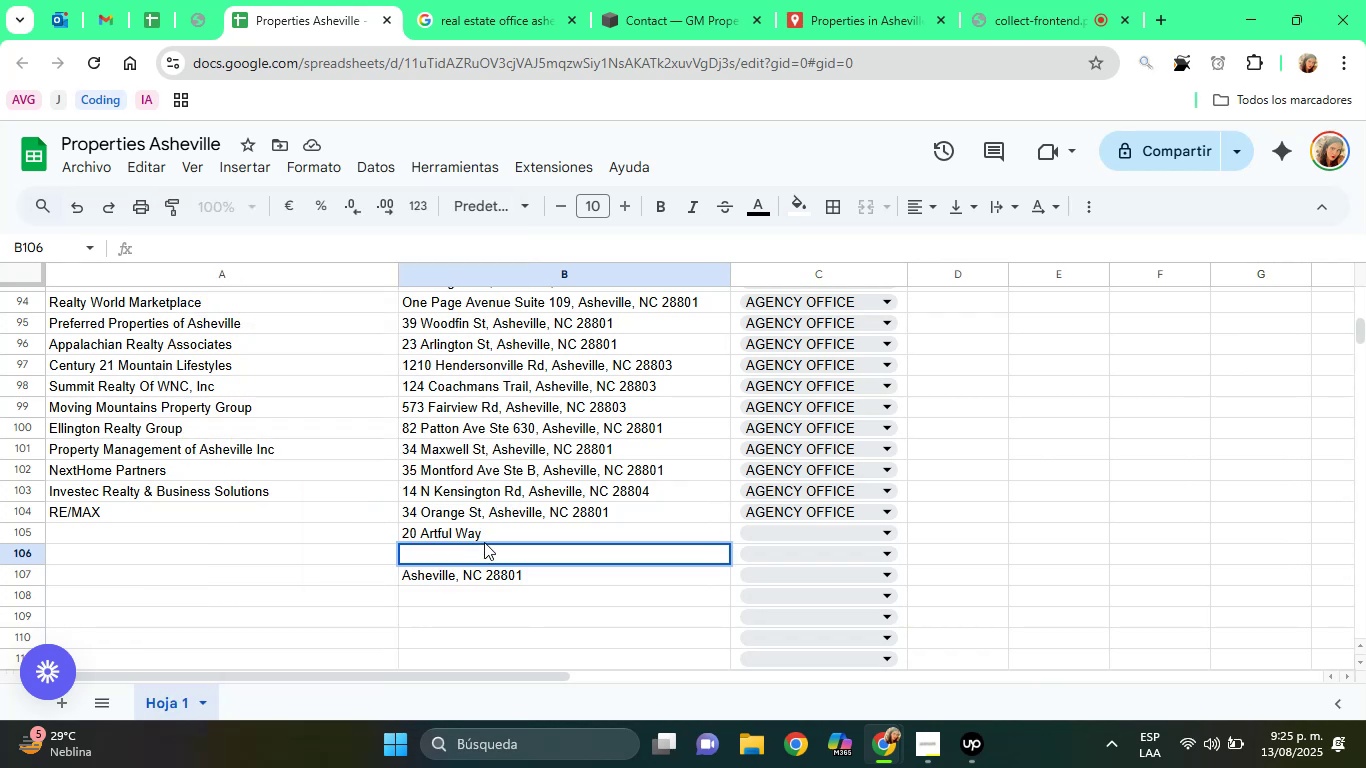 
left_click([484, 542])
 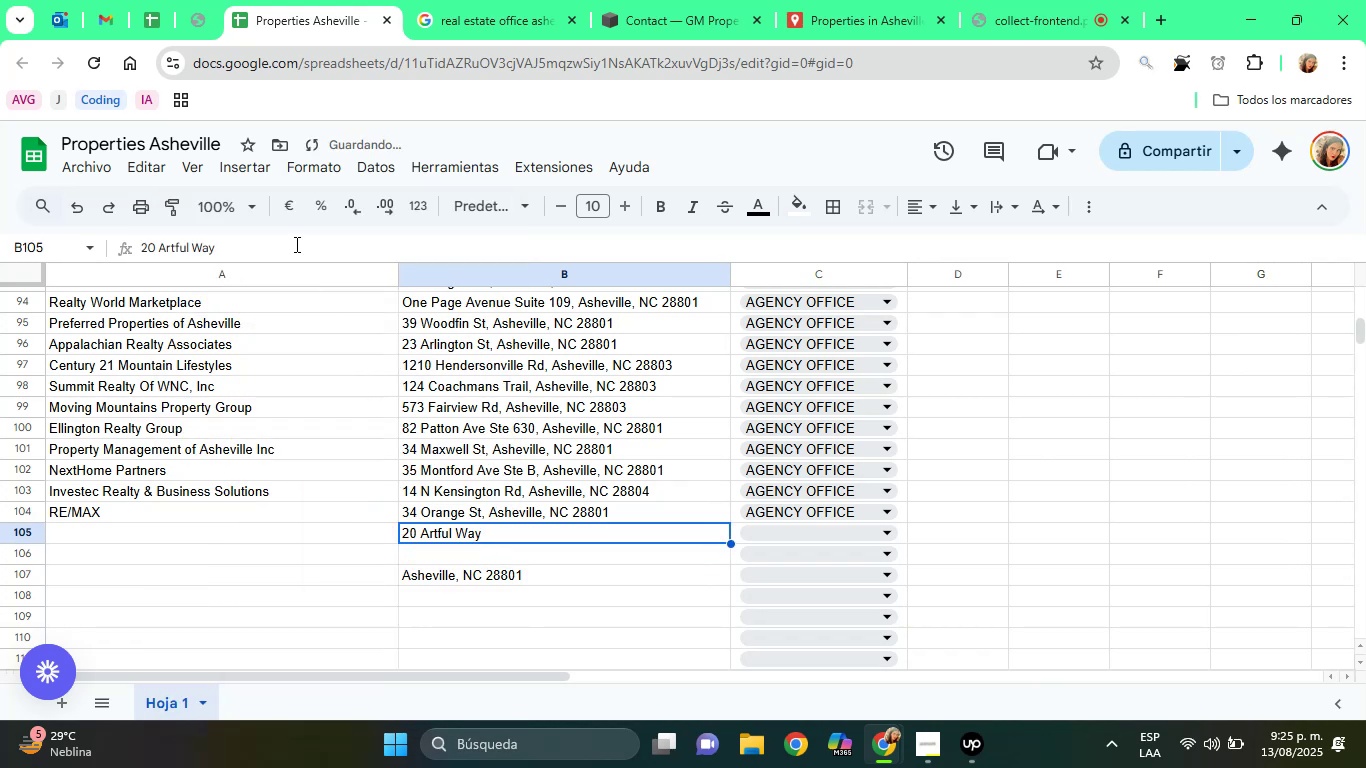 
double_click([295, 244])
 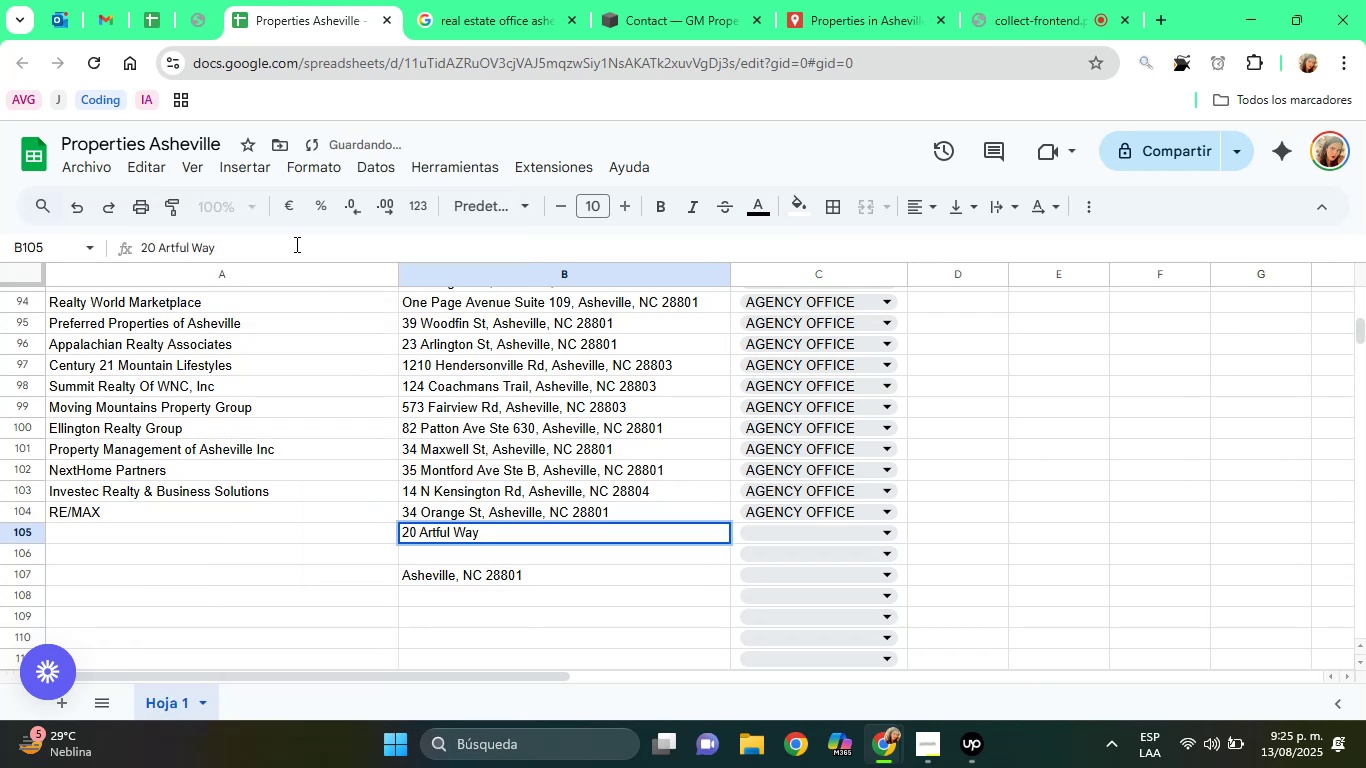 
key(Space)
 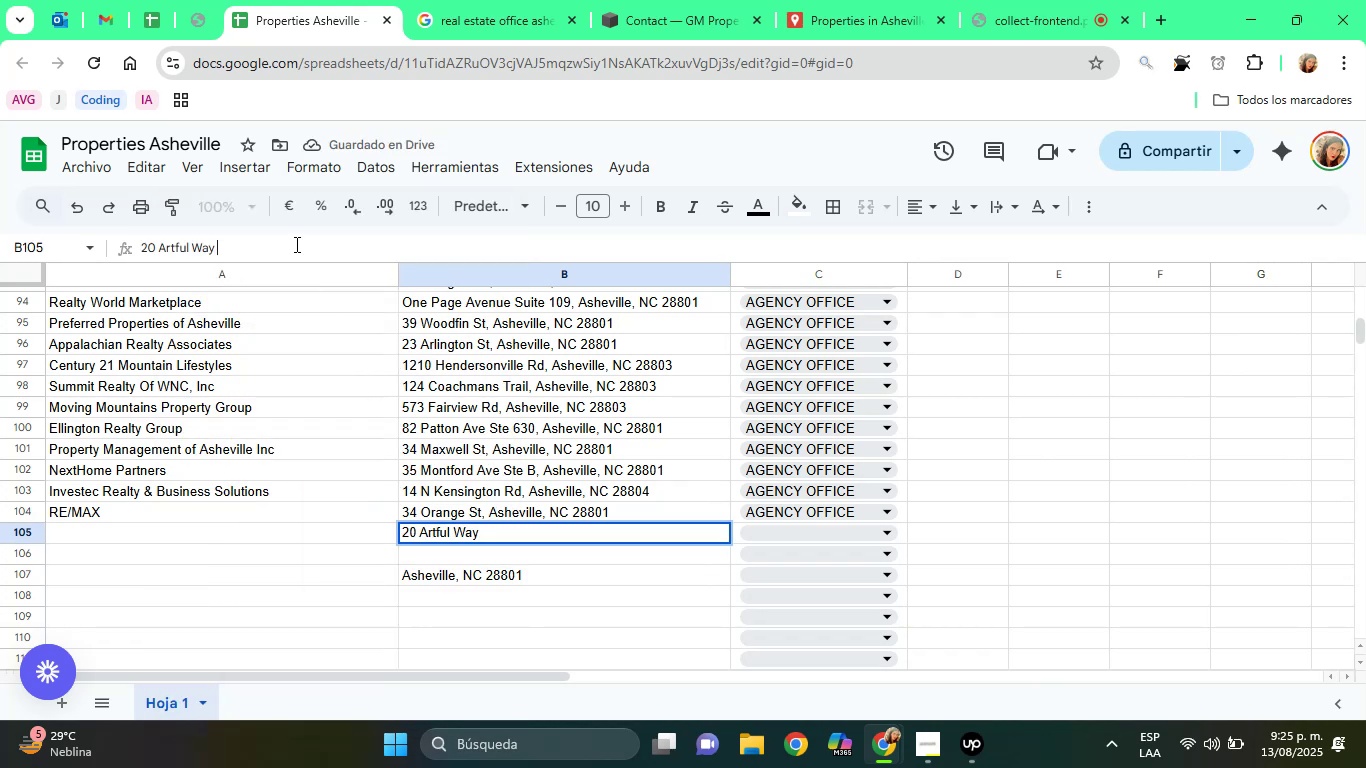 
key(Control+V)
 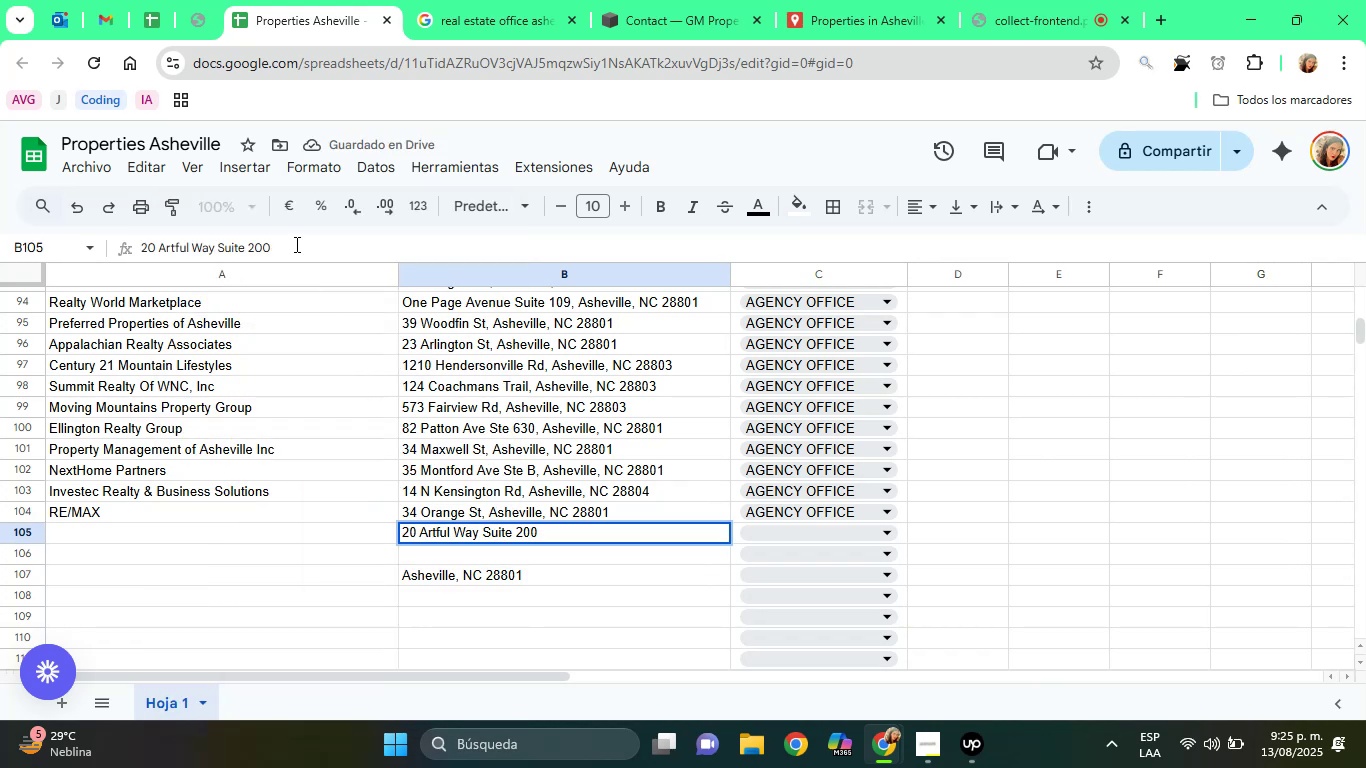 
key(M)
 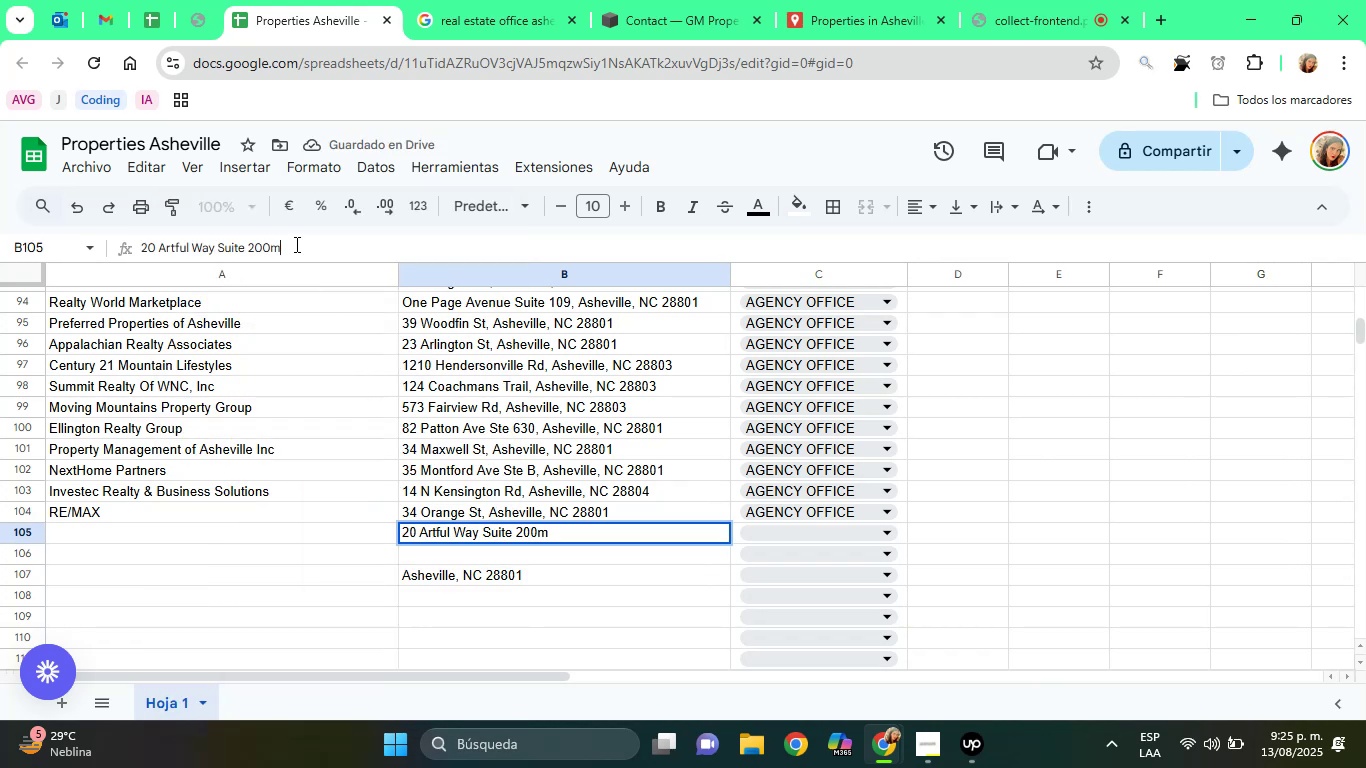 
key(Space)
 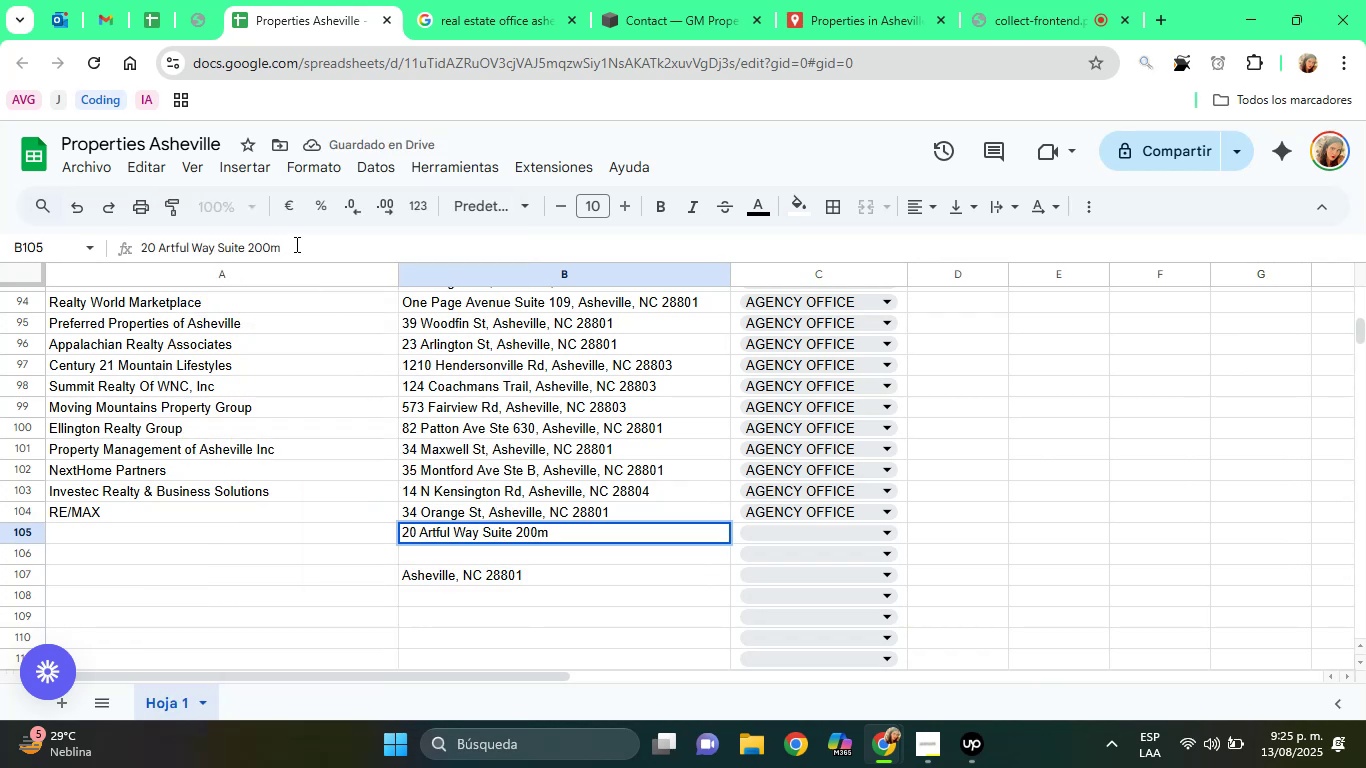 
key(Backspace)
 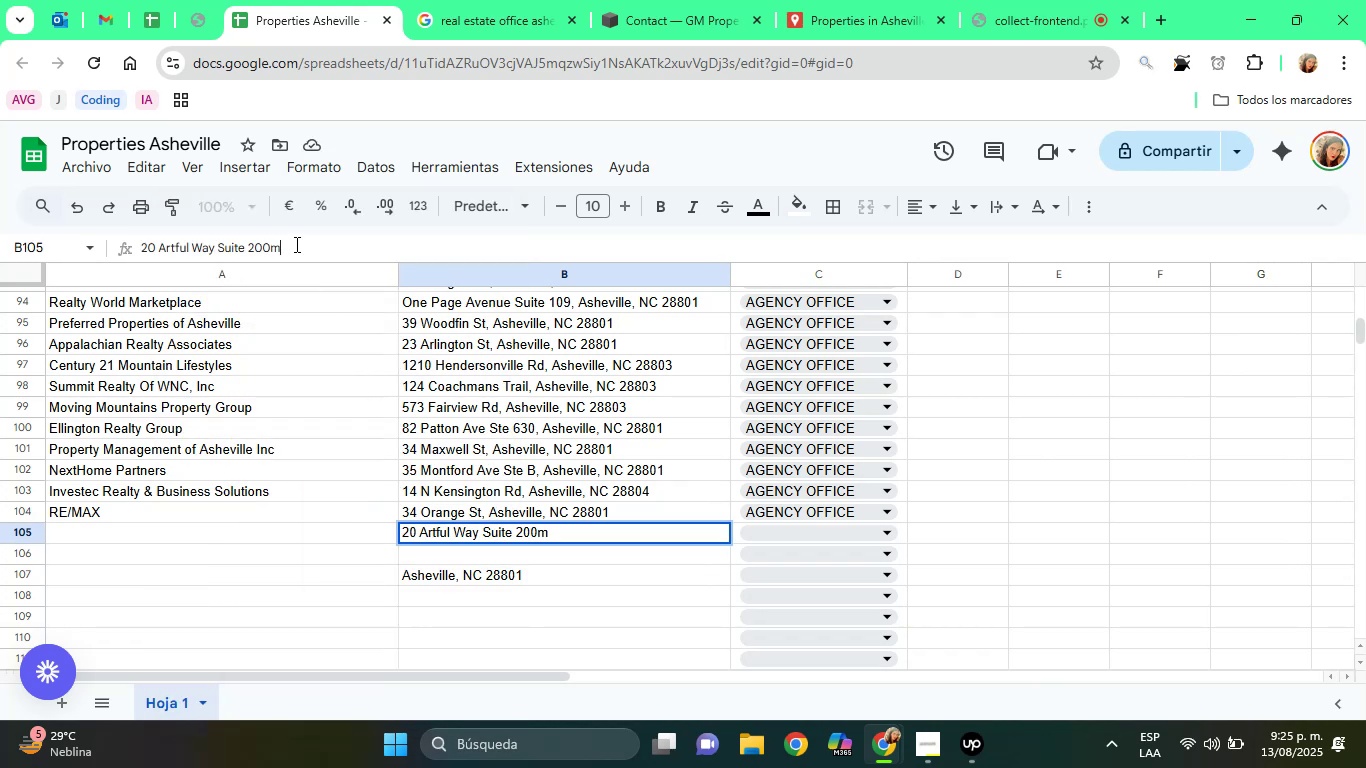 
key(Backspace)
 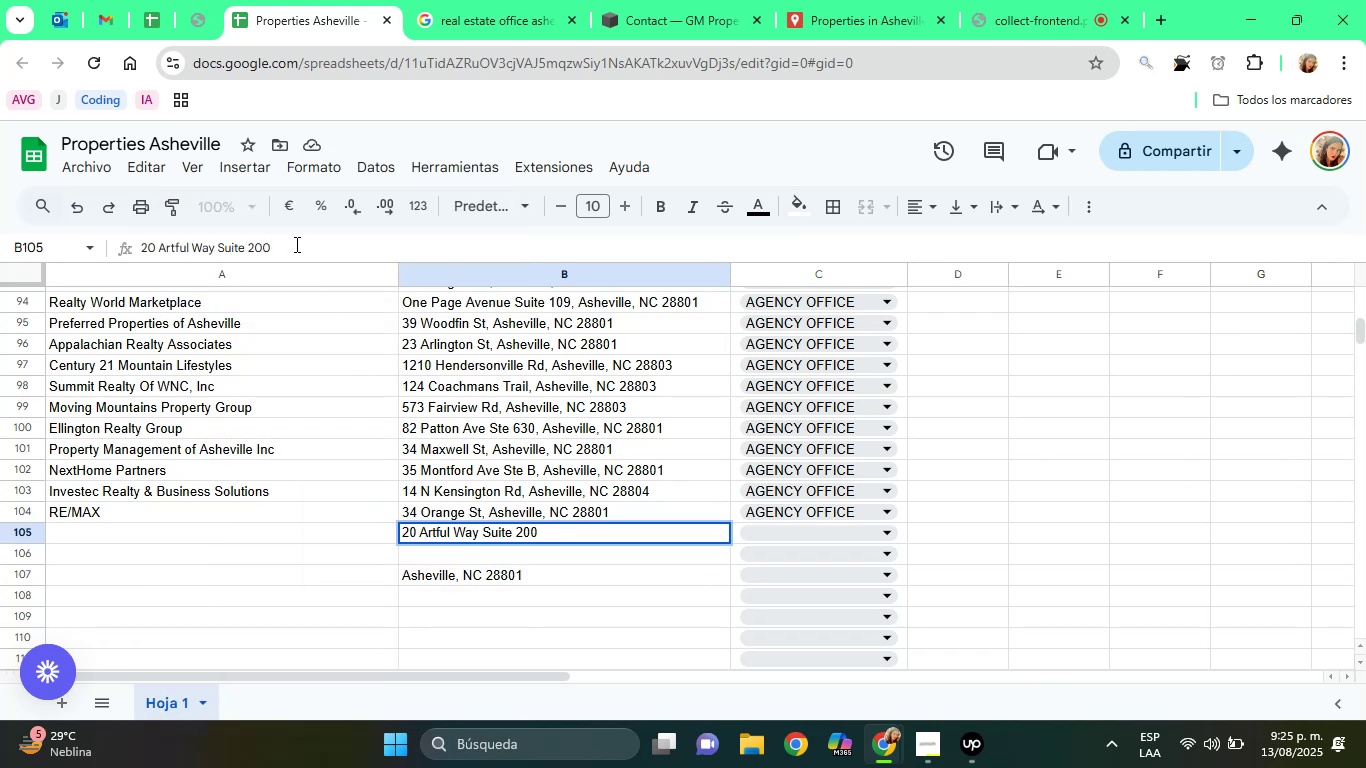 
key(Comma)
 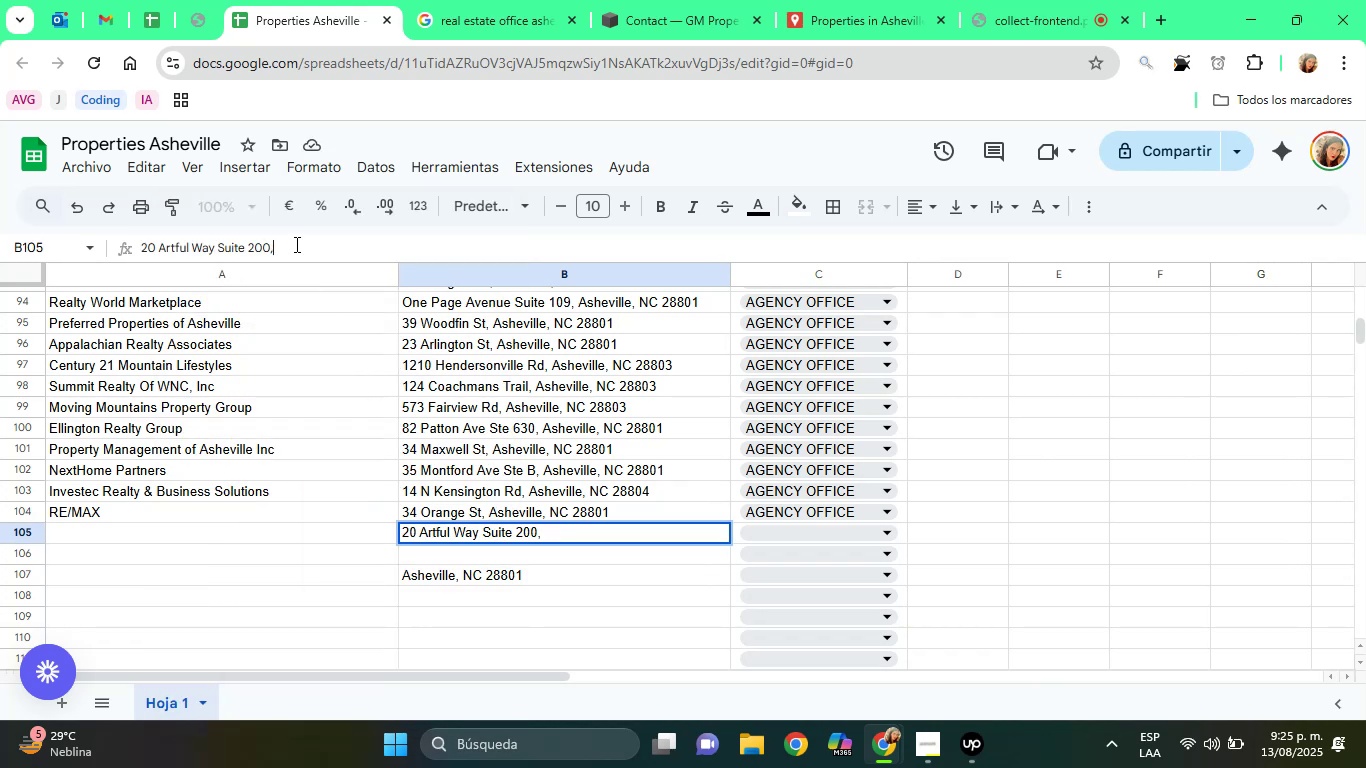 
key(Space)
 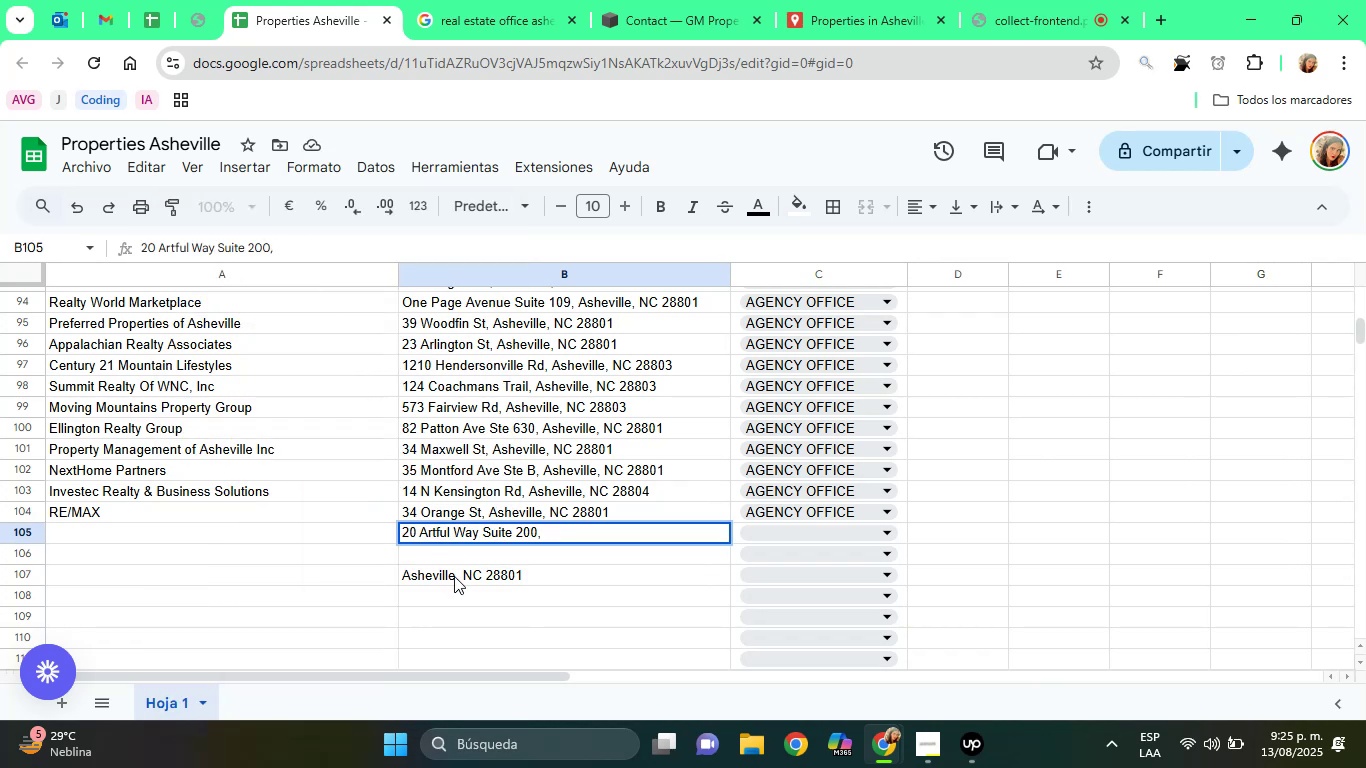 
left_click([459, 580])
 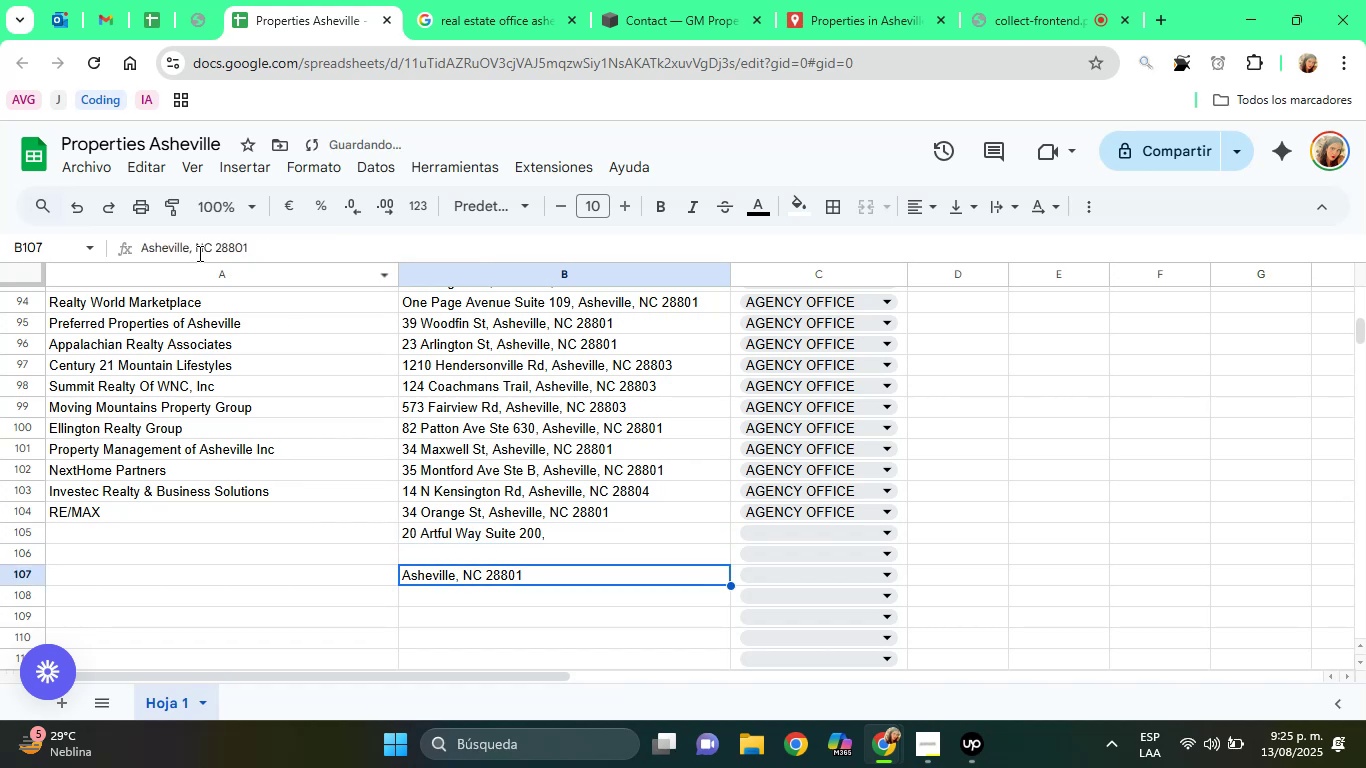 
double_click([198, 253])
 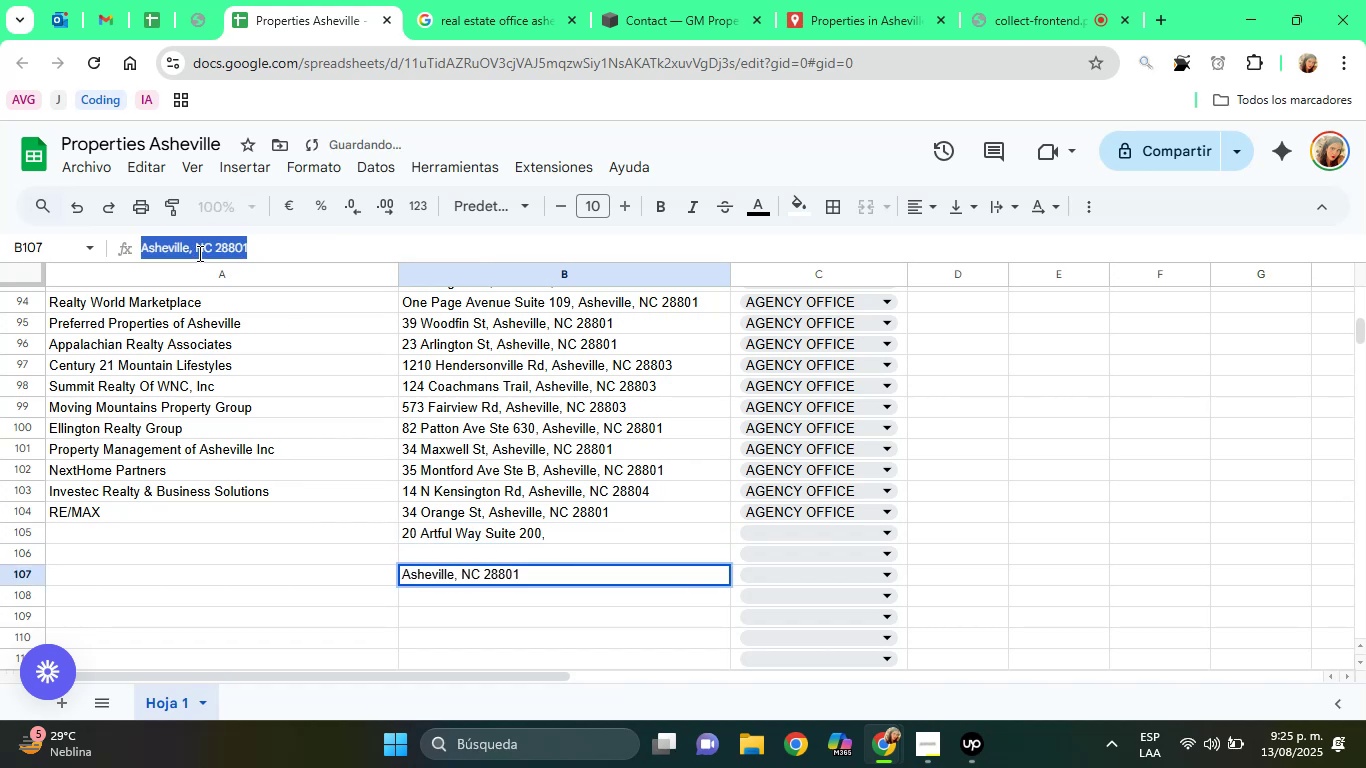 
triple_click([198, 253])
 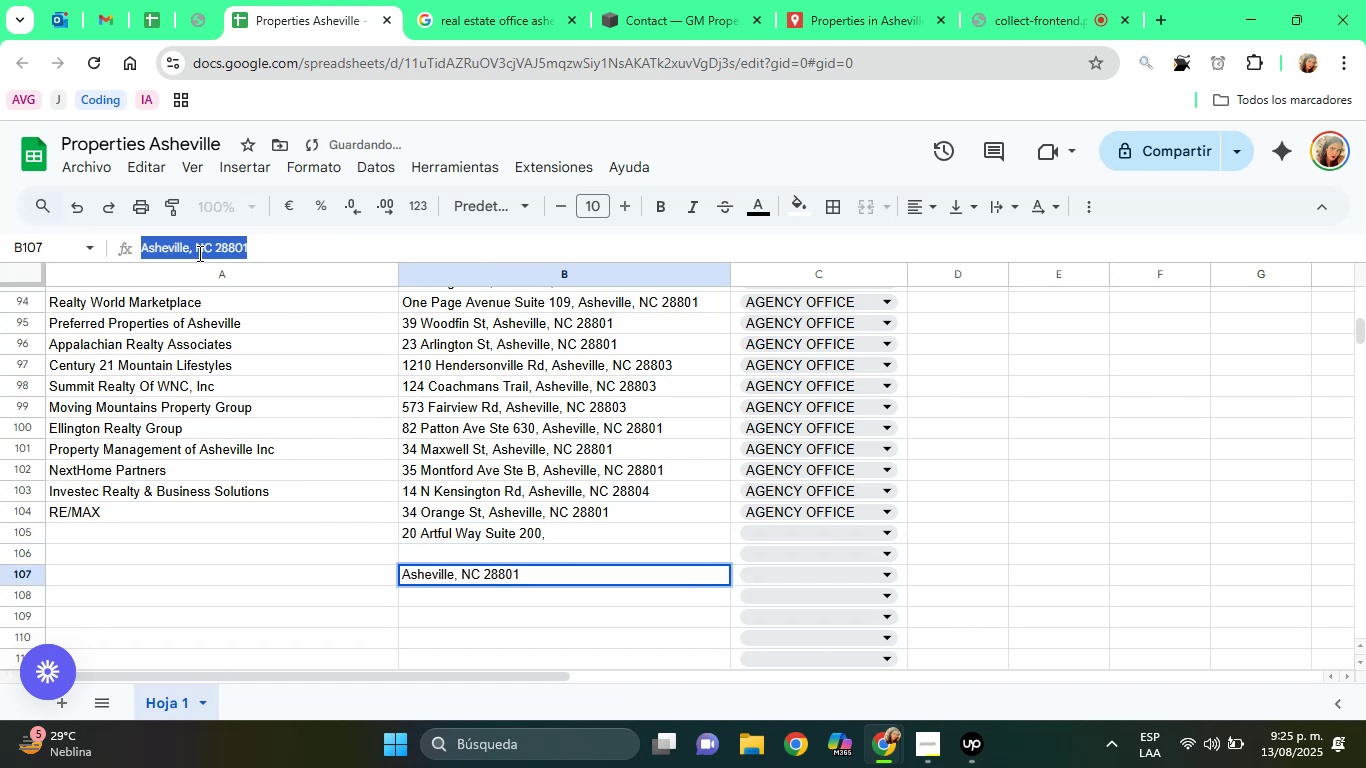 
right_click([198, 253])
 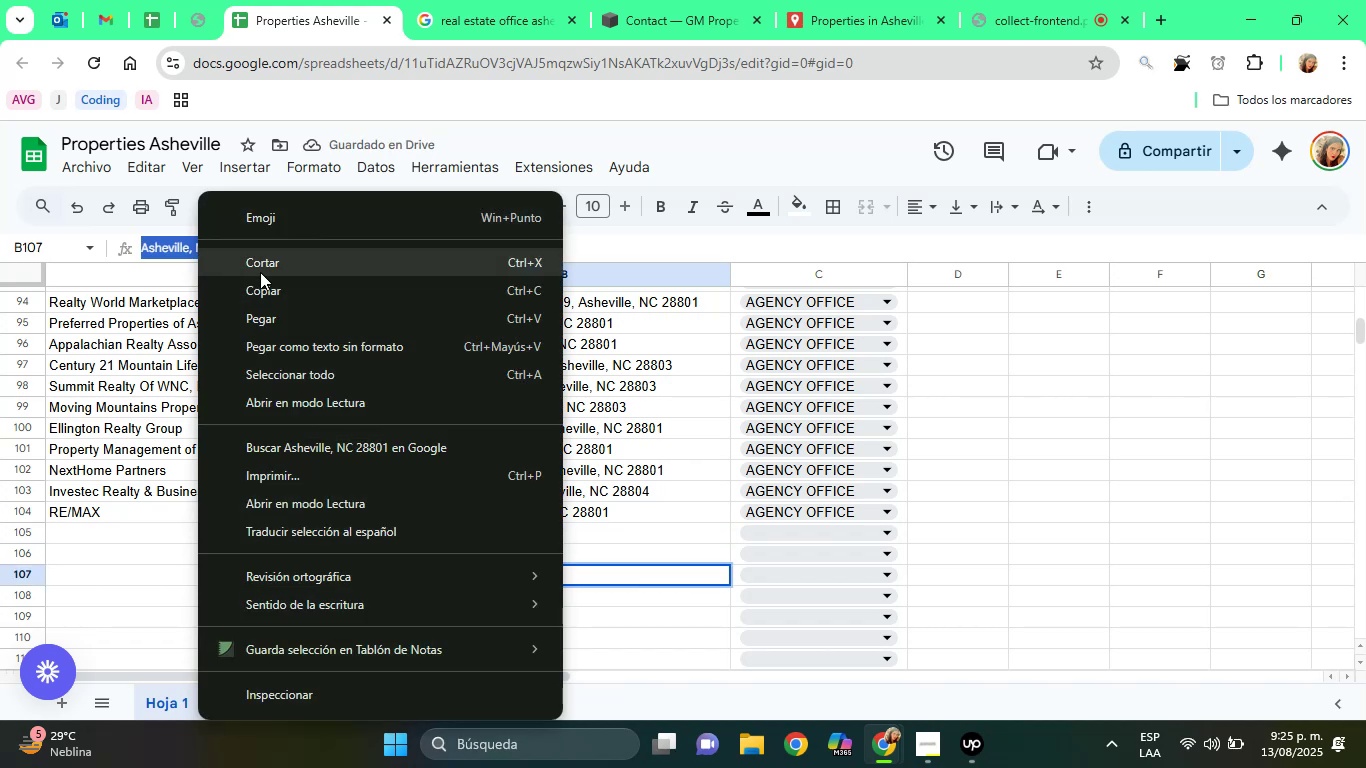 
left_click_drag(start_coordinate=[266, 276], to_coordinate=[267, 266])
 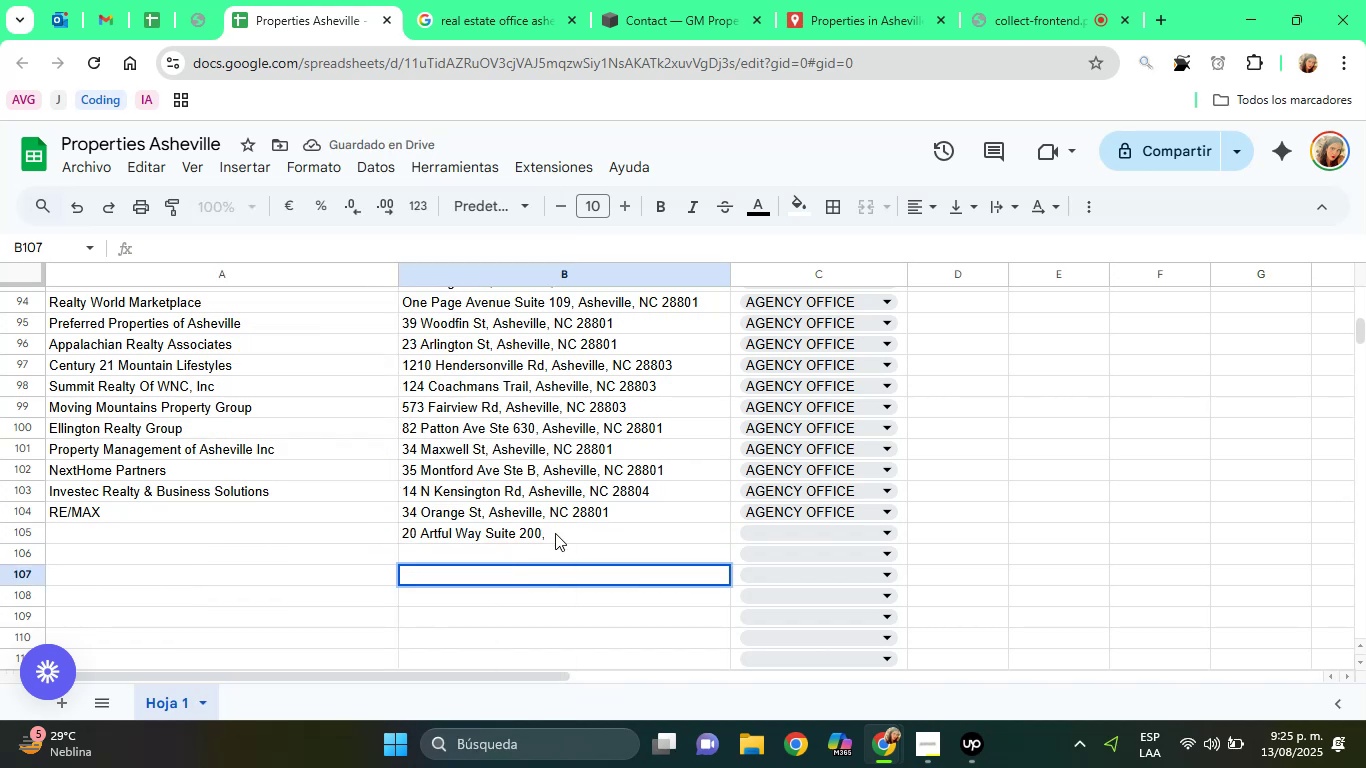 
left_click([556, 534])
 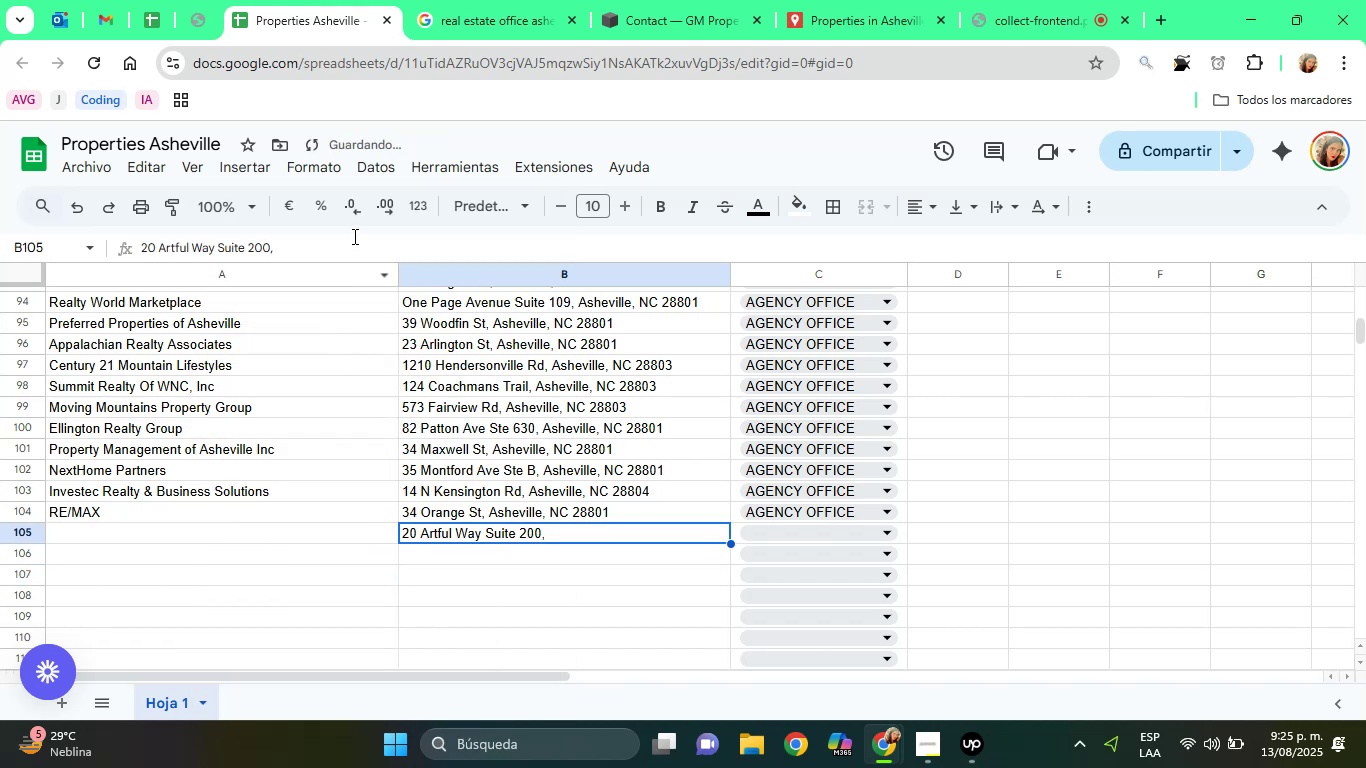 
left_click([353, 235])
 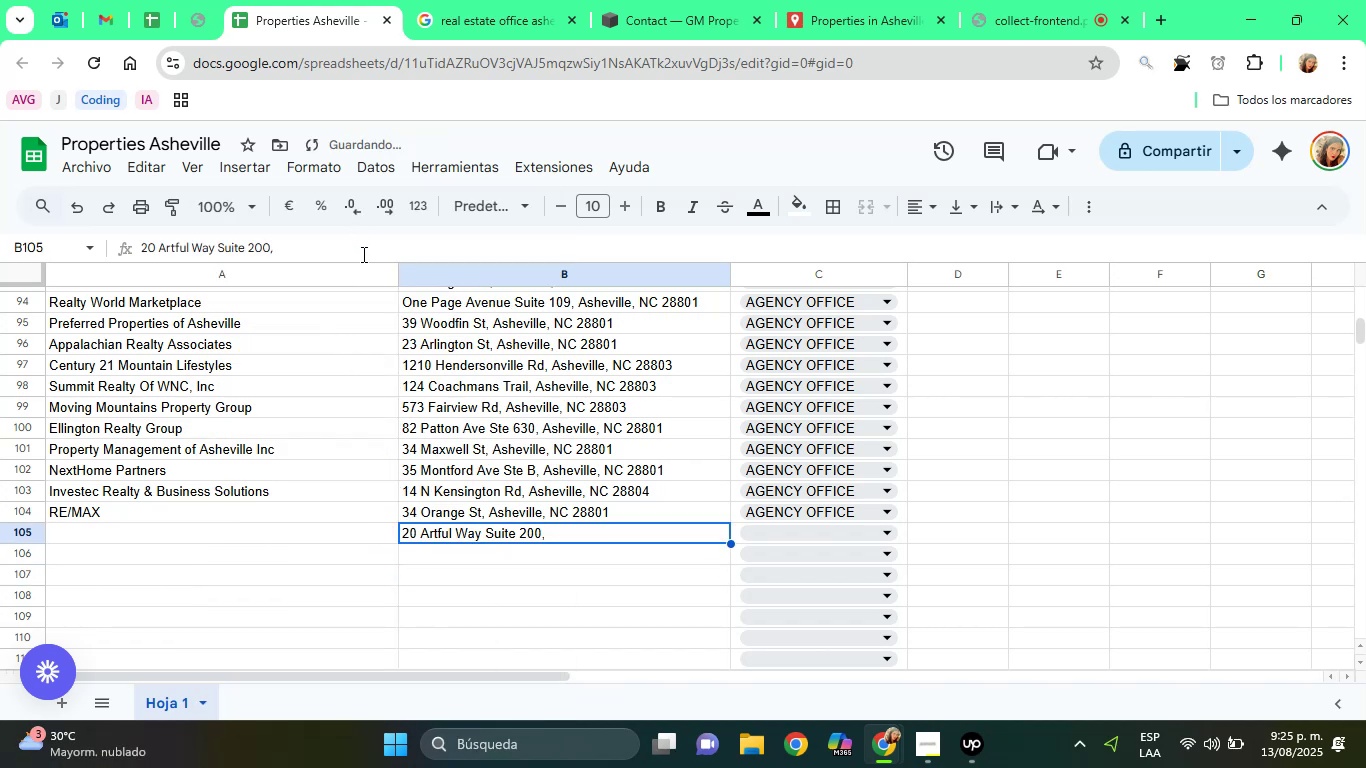 
left_click([362, 254])
 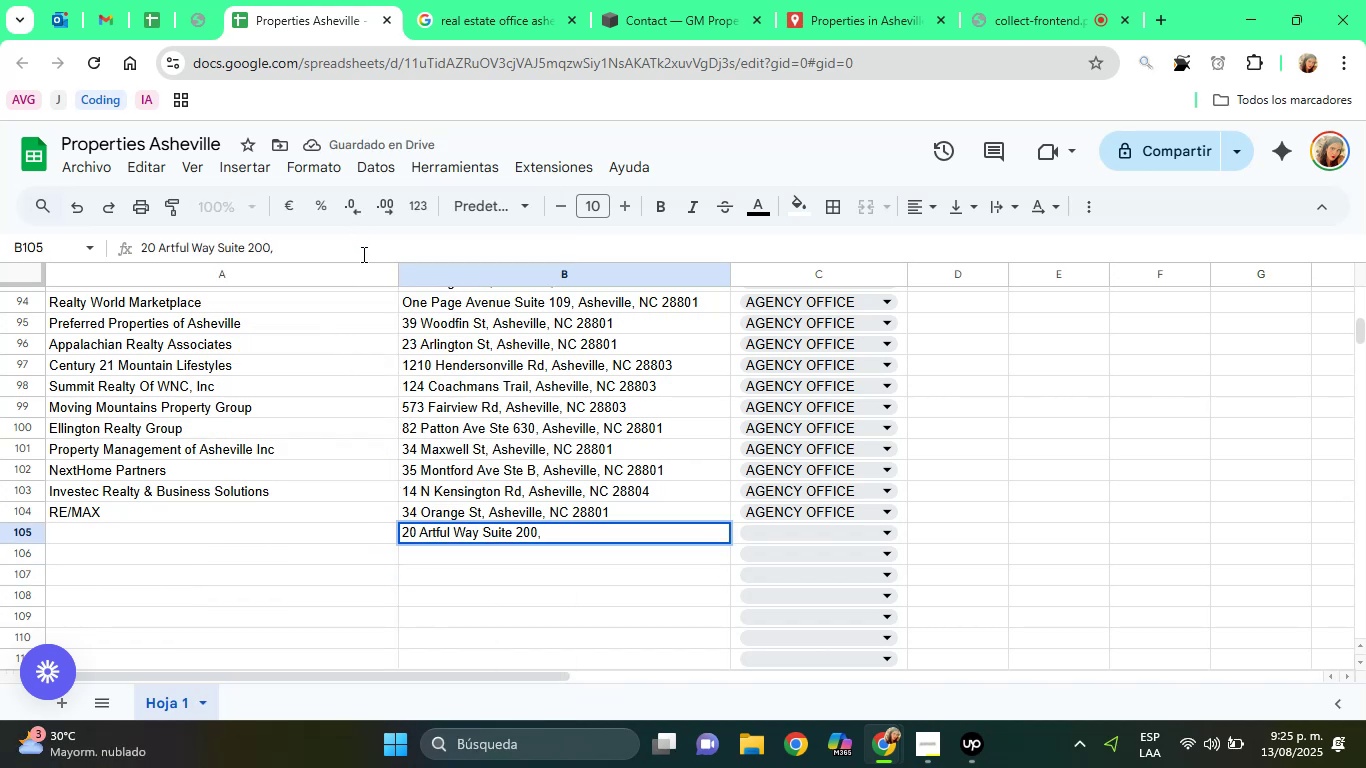 
key(Control+ControlLeft)
 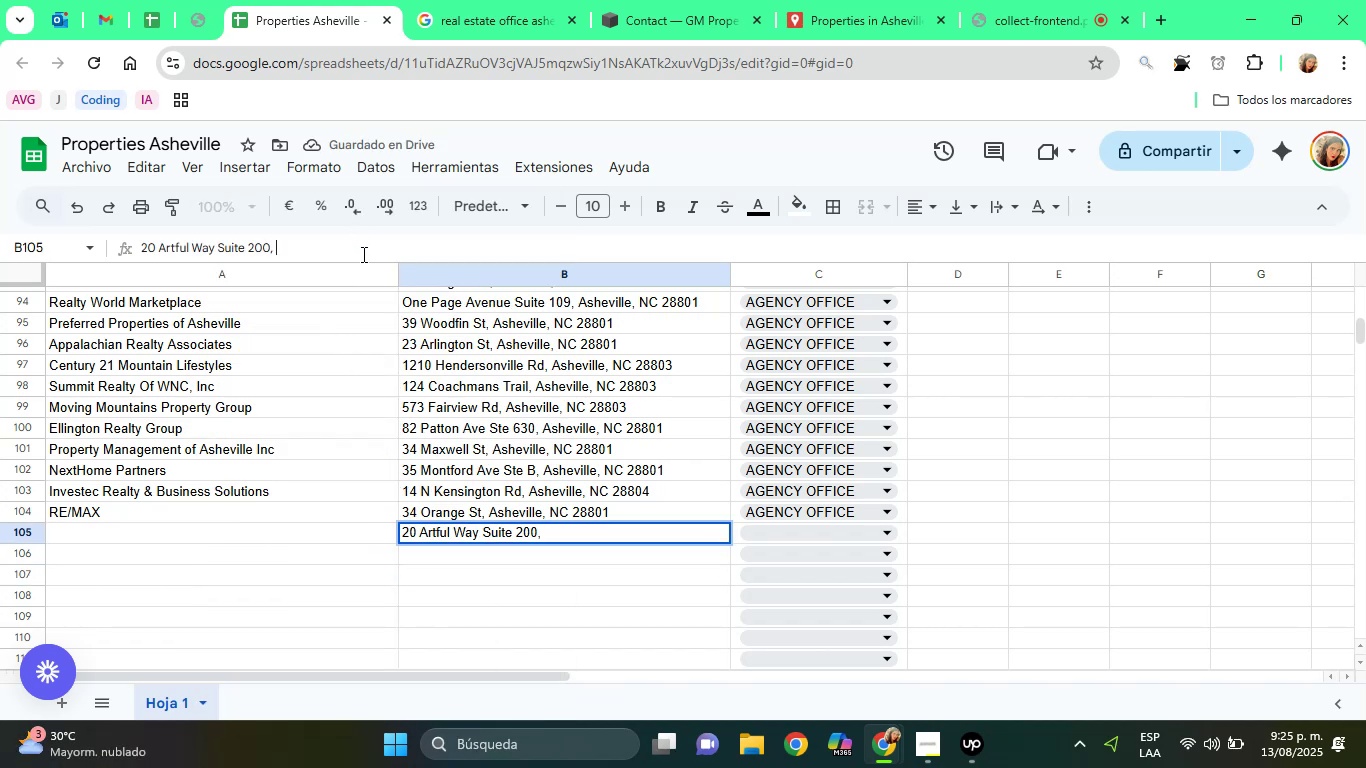 
key(Control+V)
 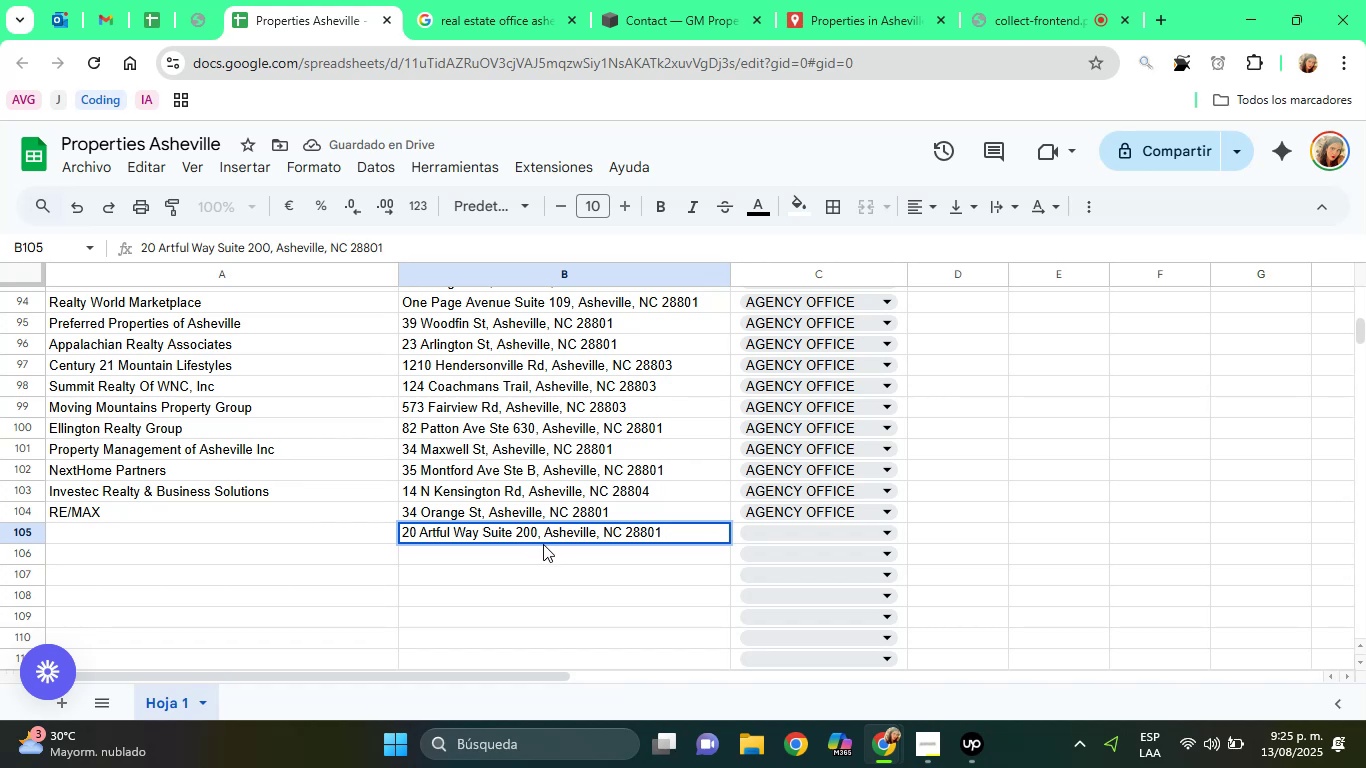 
left_click([542, 545])
 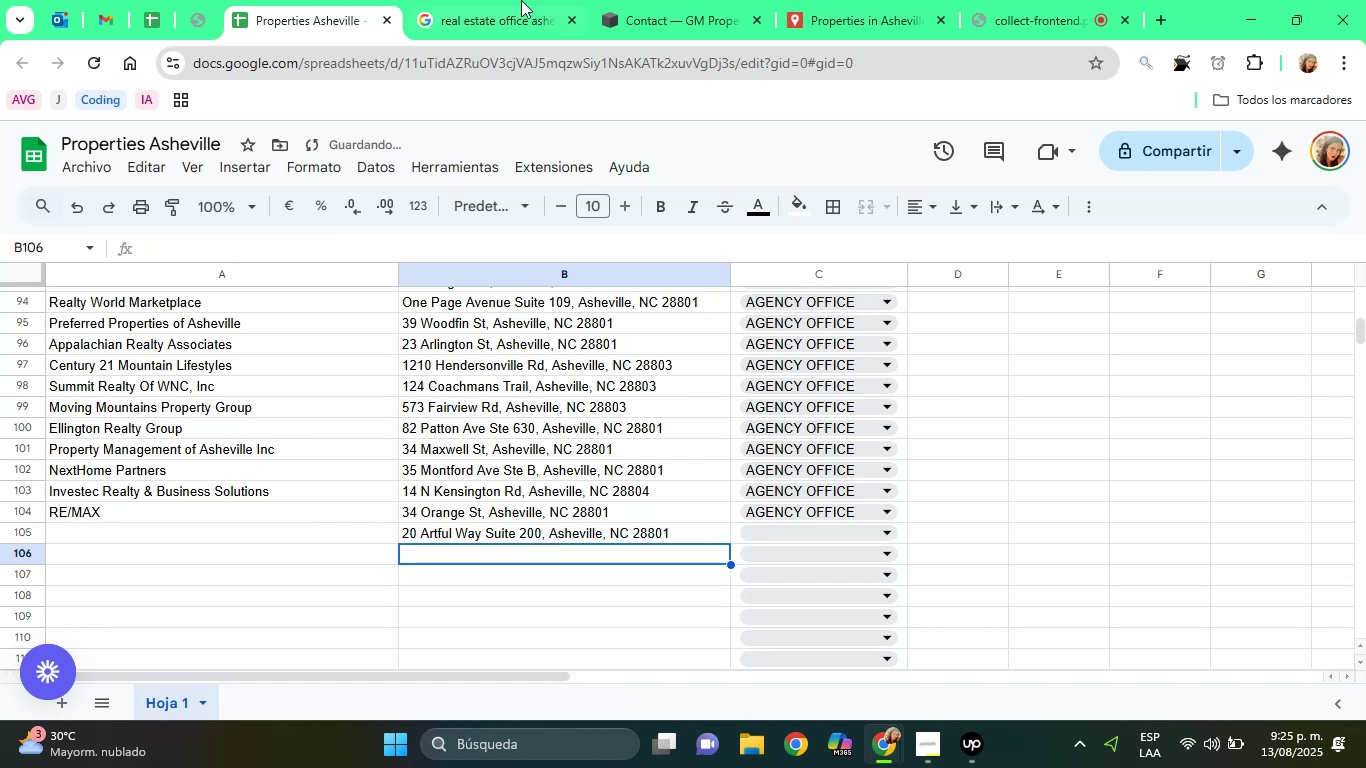 
left_click([486, 0])
 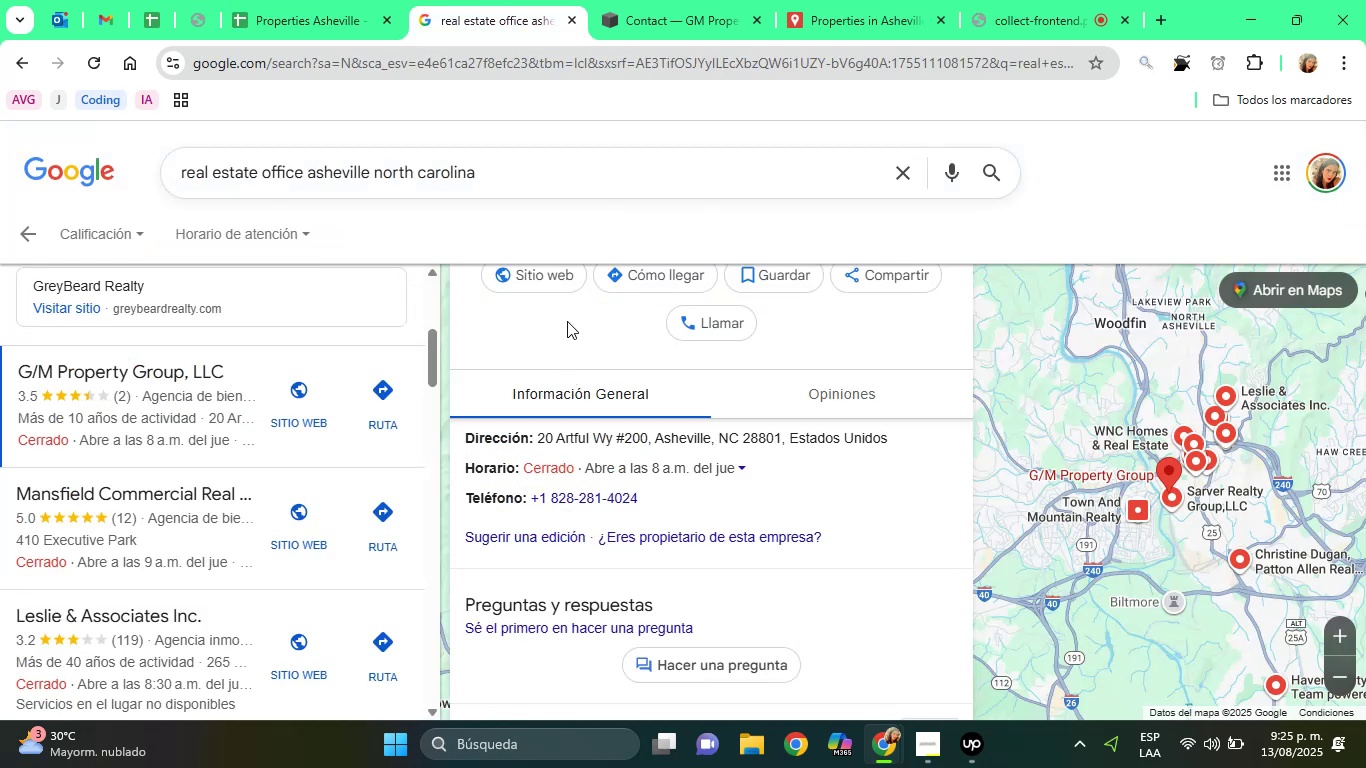 
left_click([536, 344])
 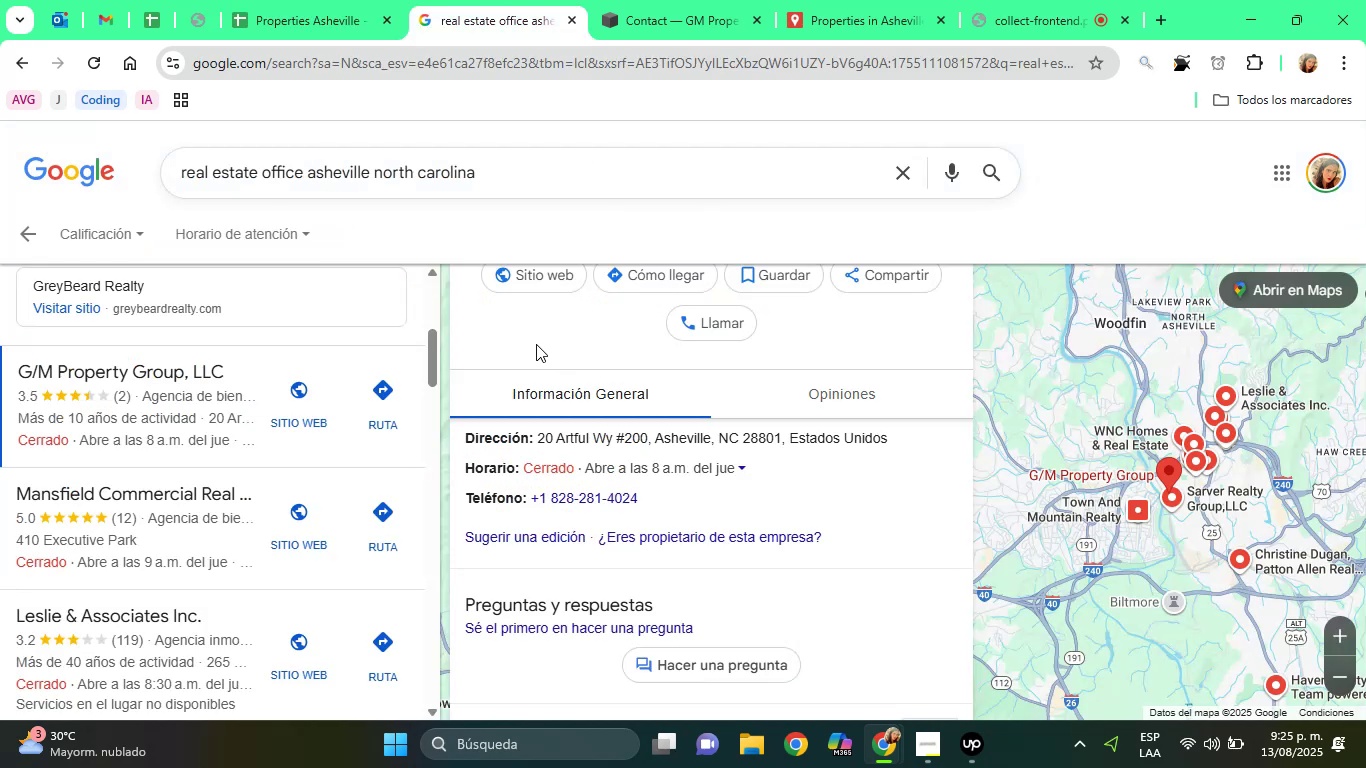 
hold_key(key=ArrowUp, duration=1.13)
 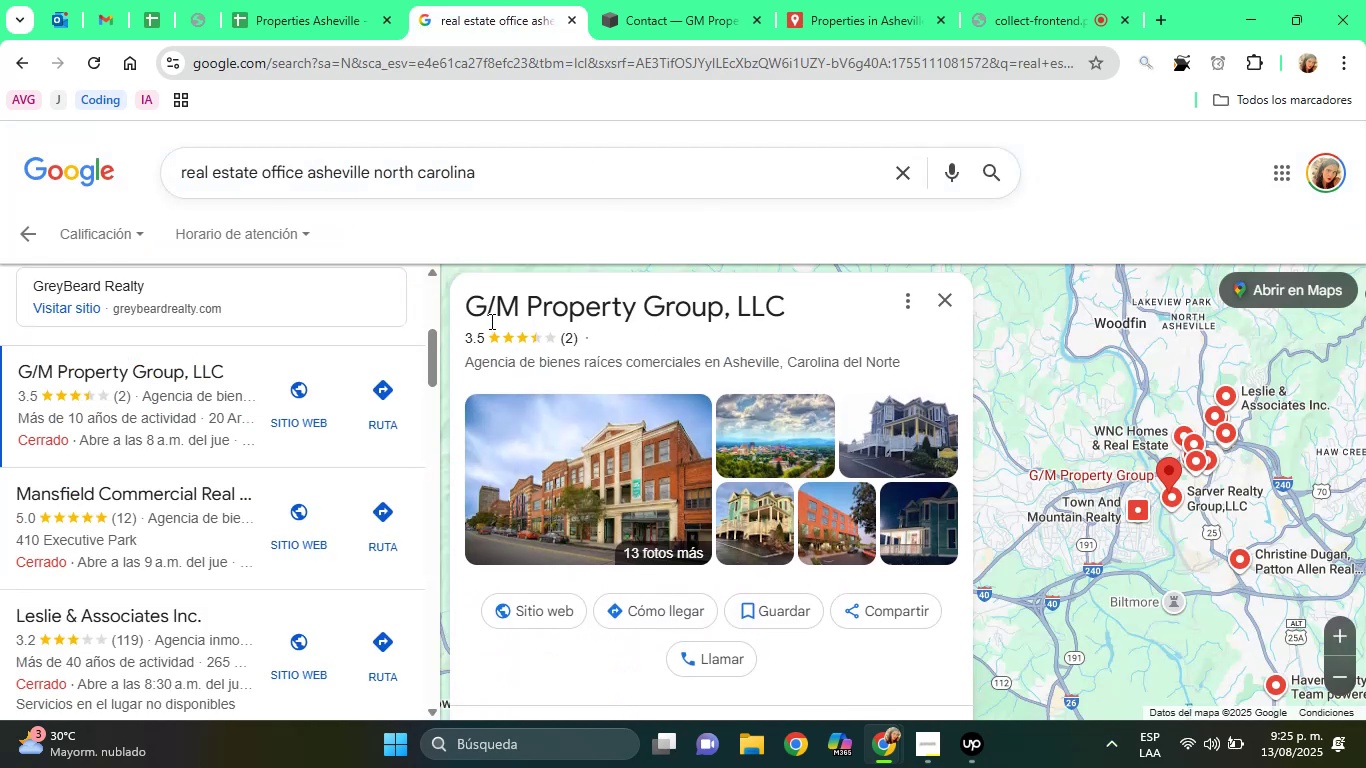 
left_click_drag(start_coordinate=[467, 307], to_coordinate=[716, 313])
 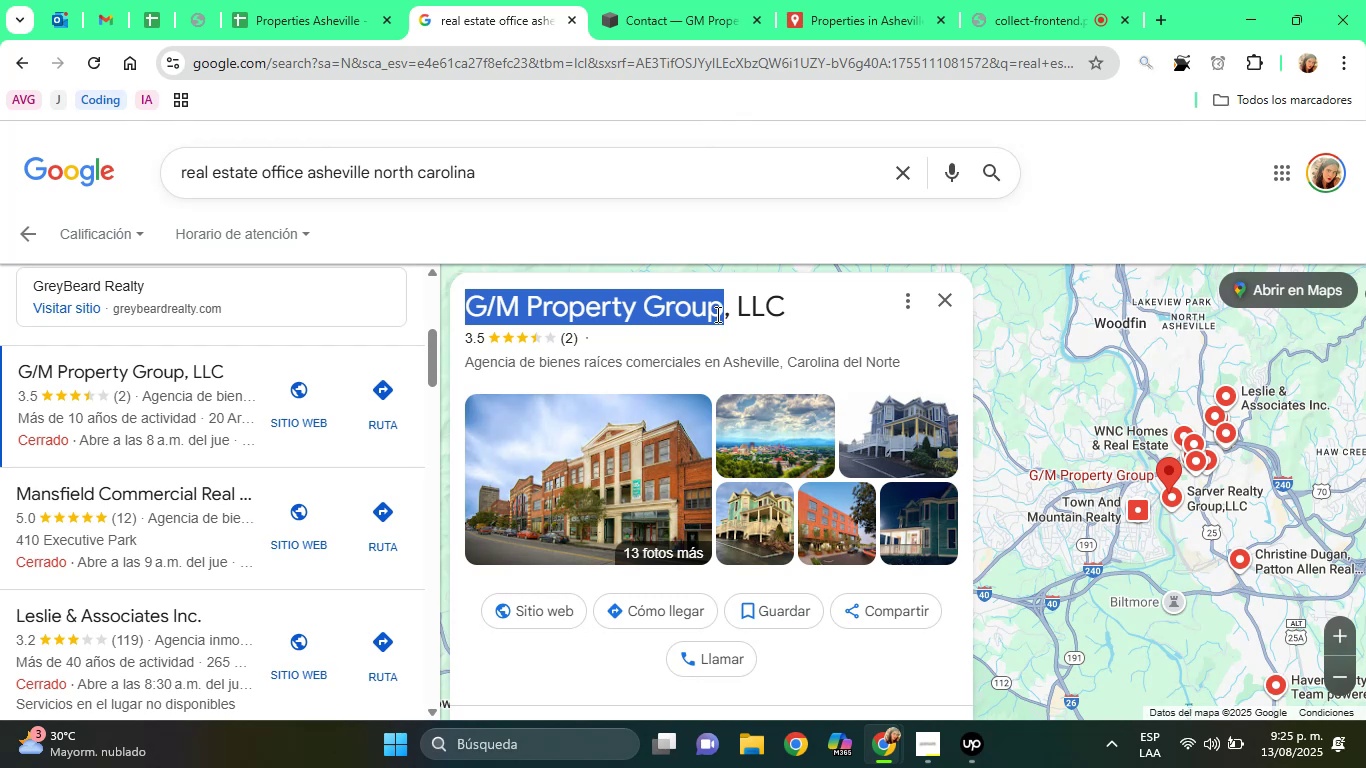 
right_click([716, 314])
 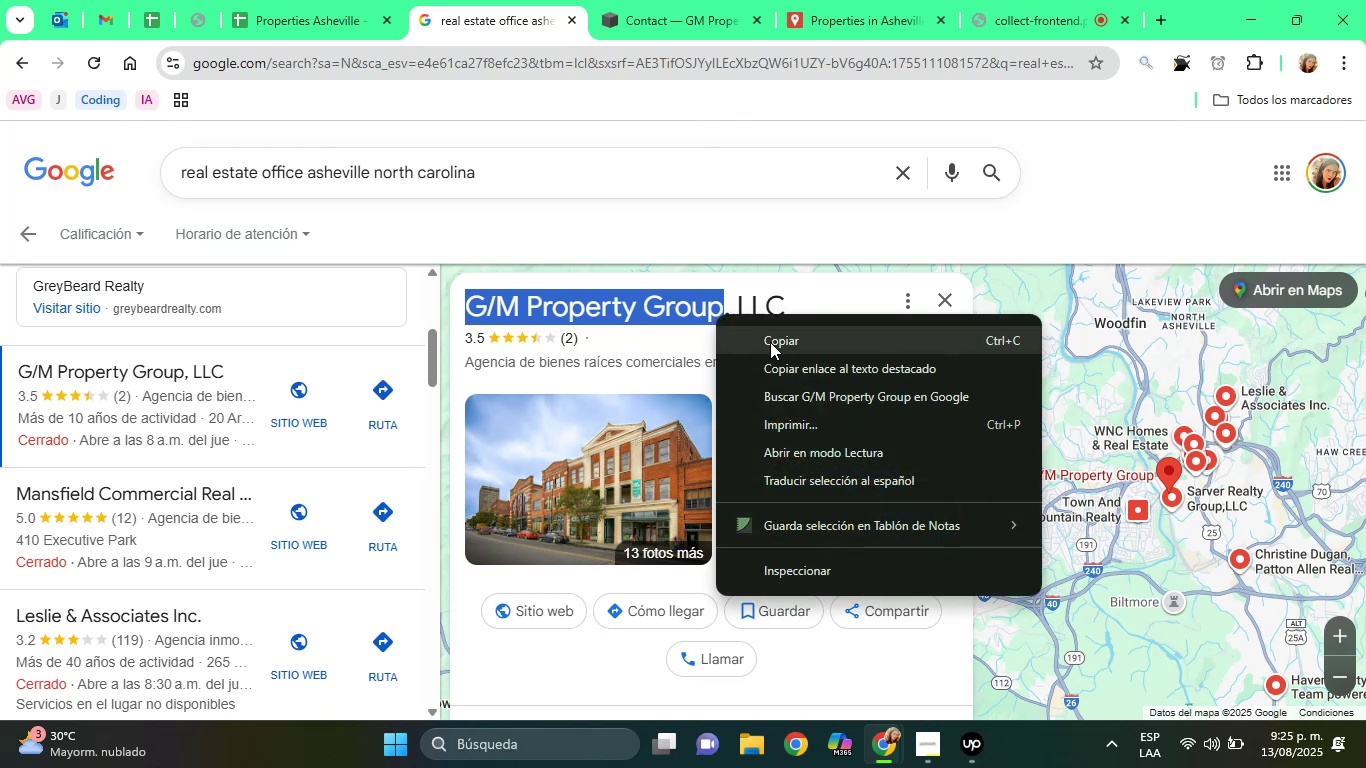 
left_click([771, 342])
 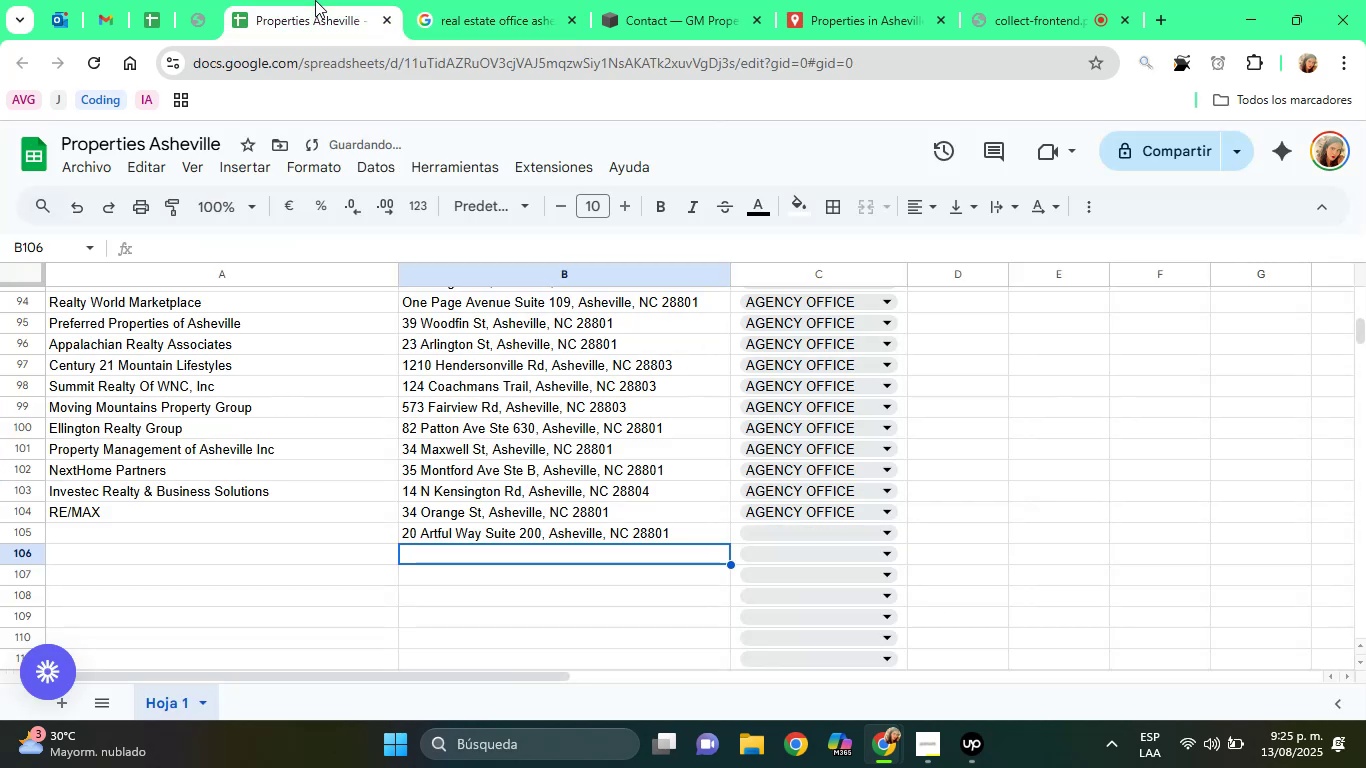 
left_click([315, 0])
 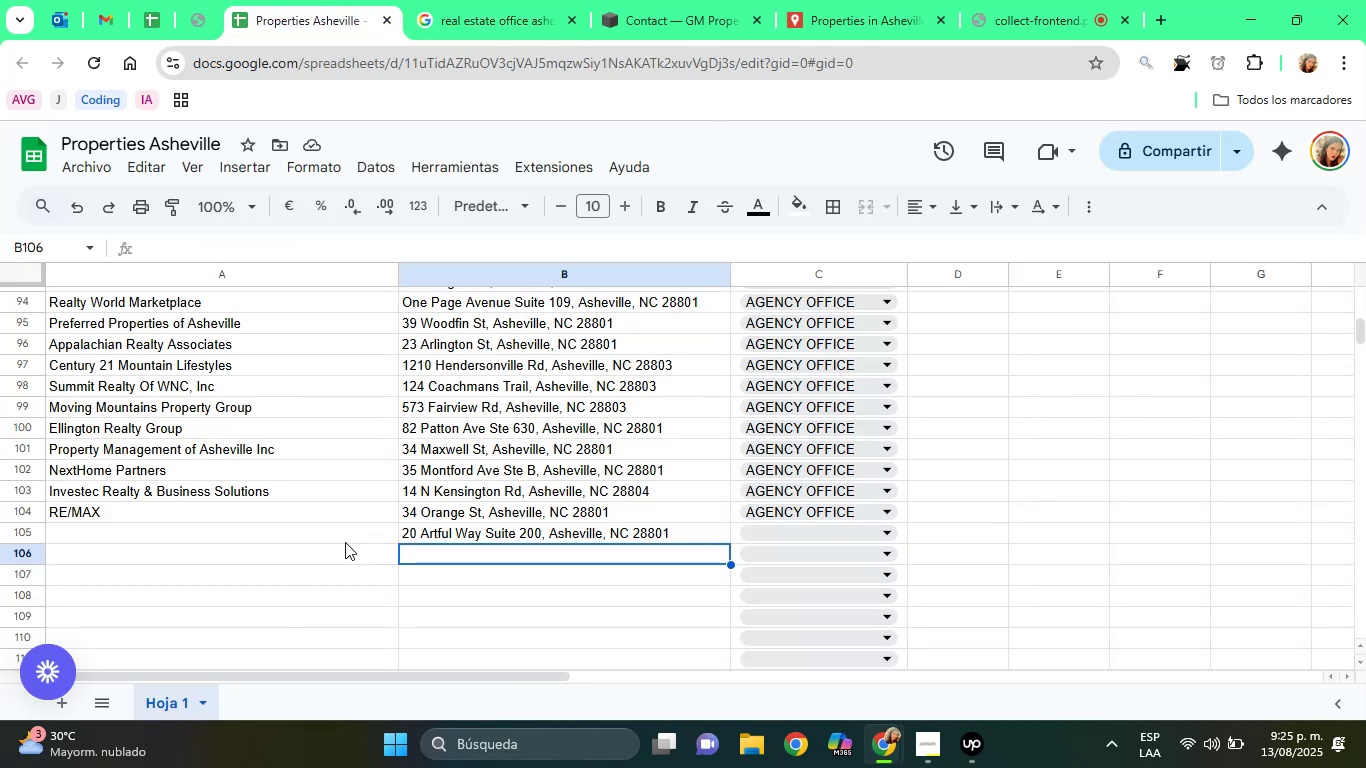 
left_click([335, 531])
 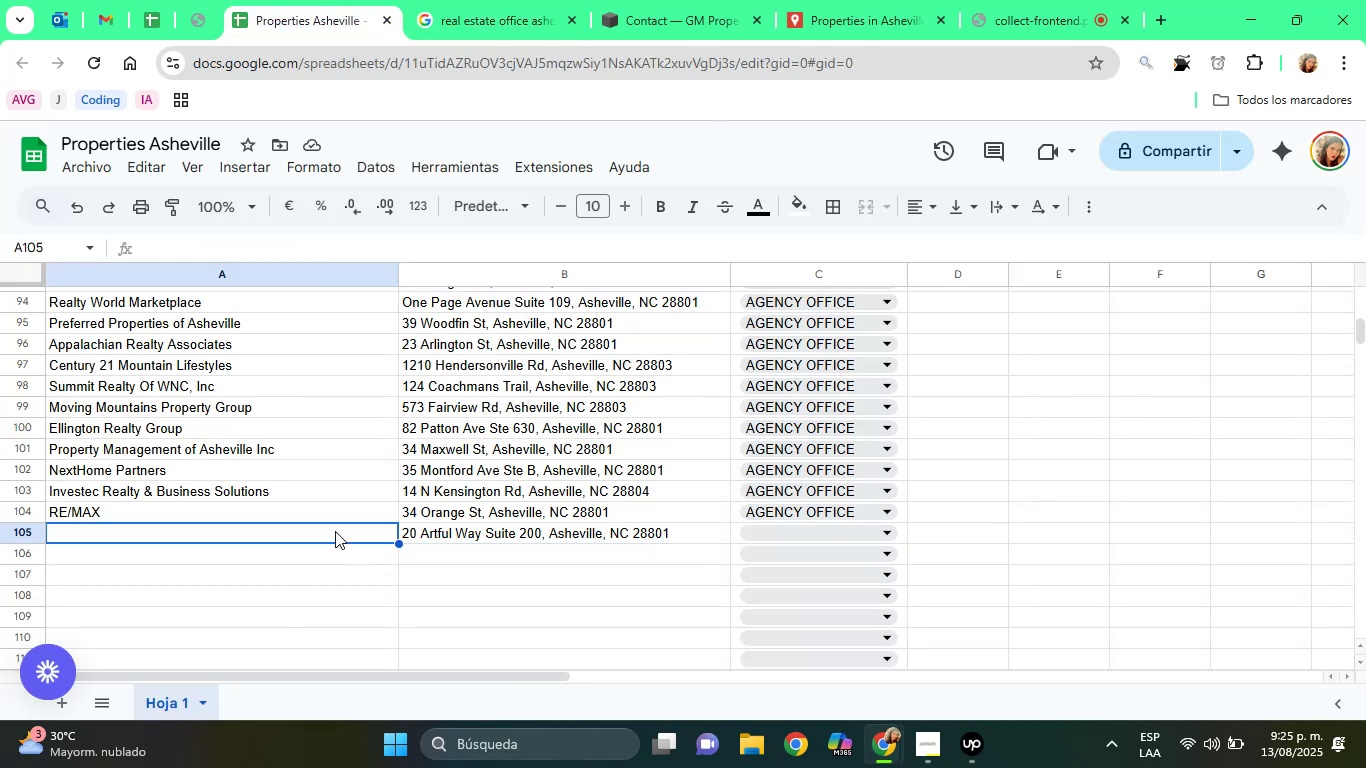 
right_click([335, 531])
 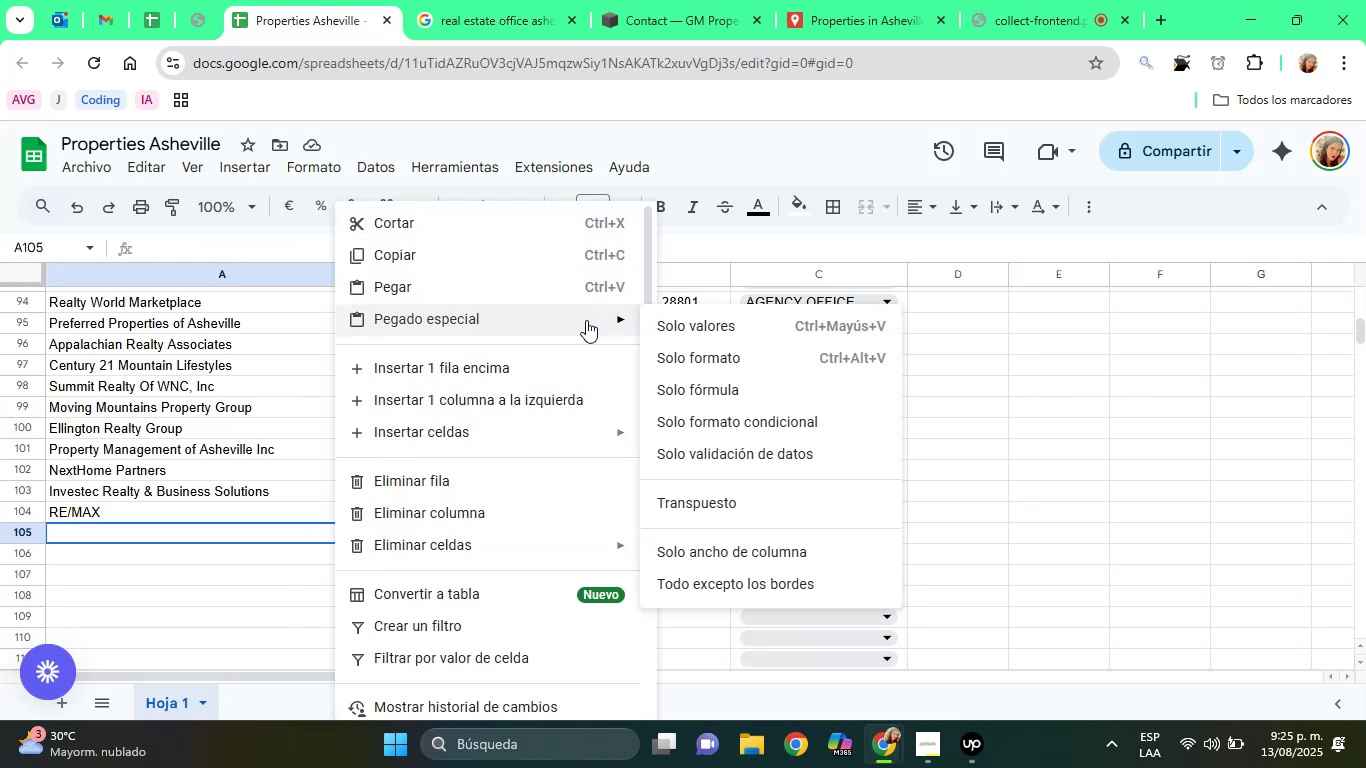 
left_click([682, 338])
 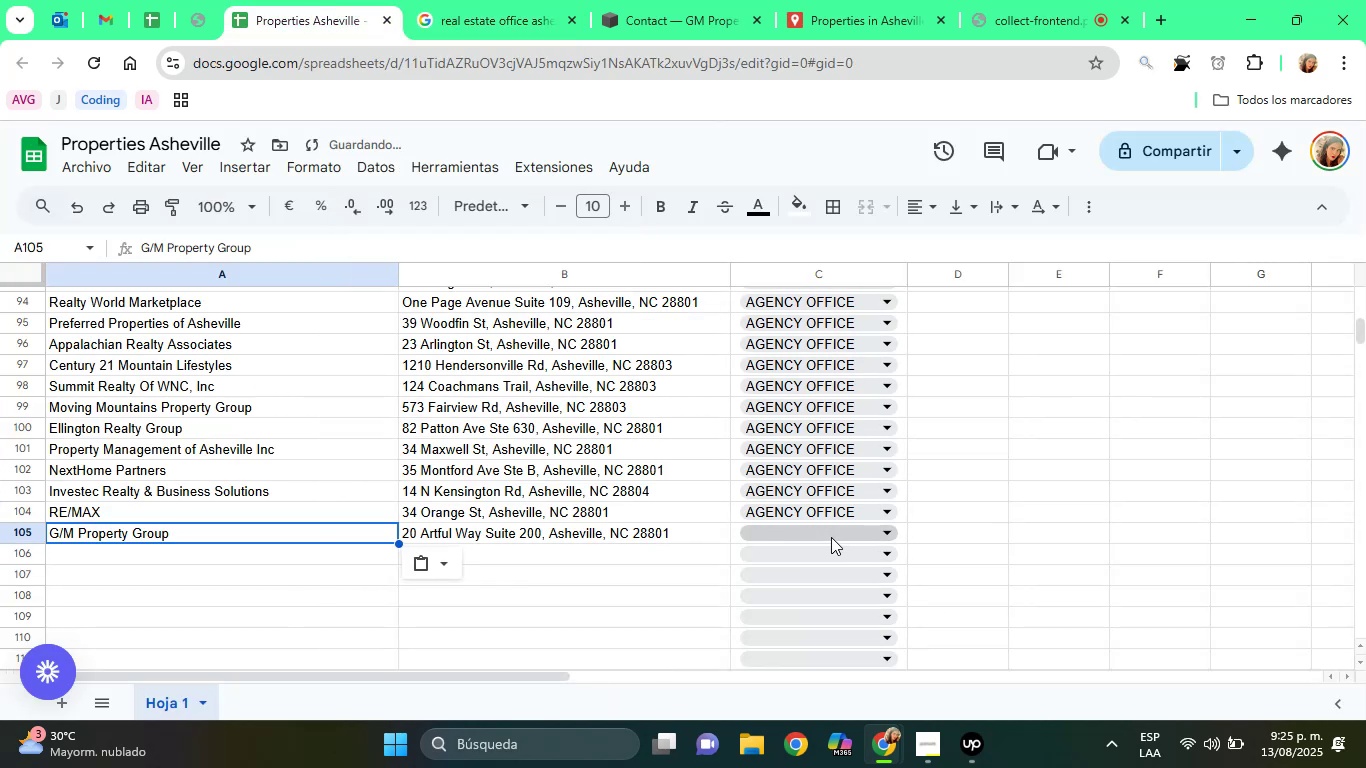 
left_click([831, 537])
 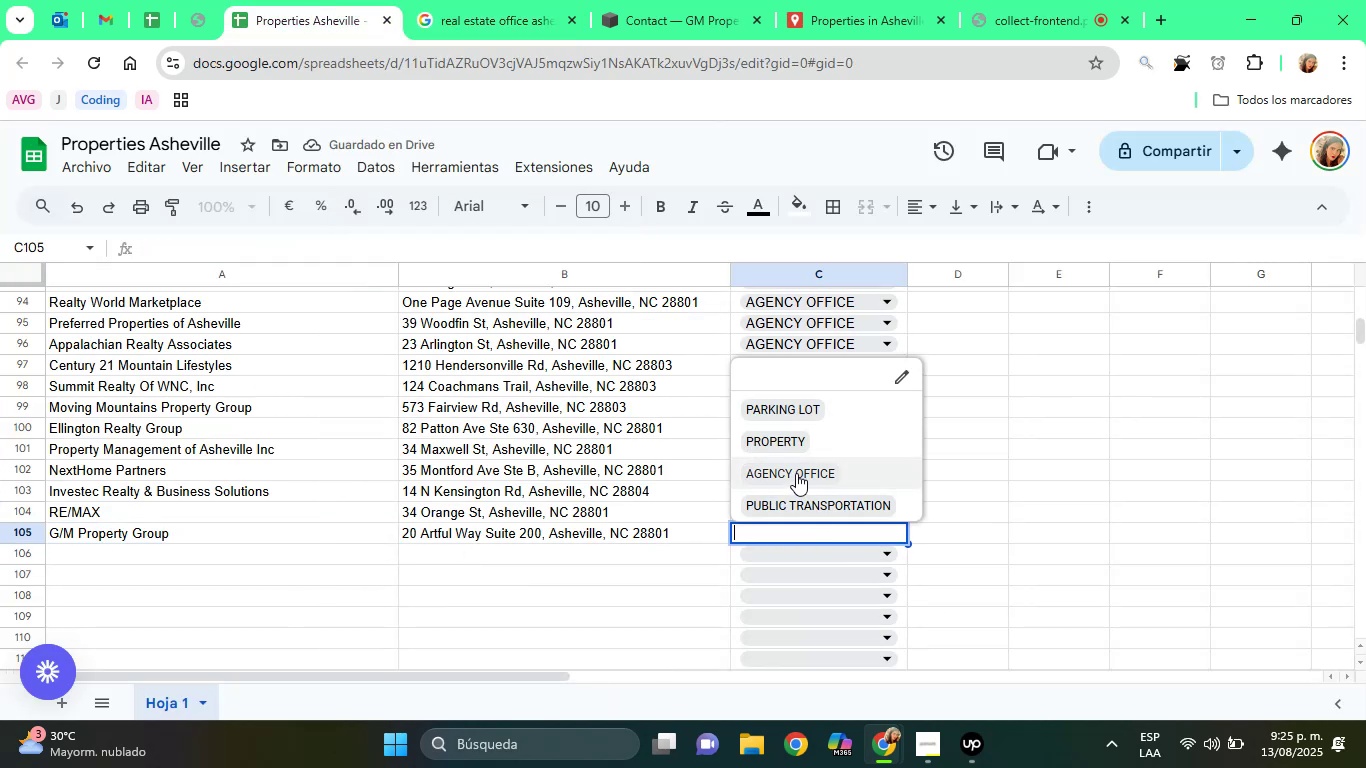 
left_click([796, 473])
 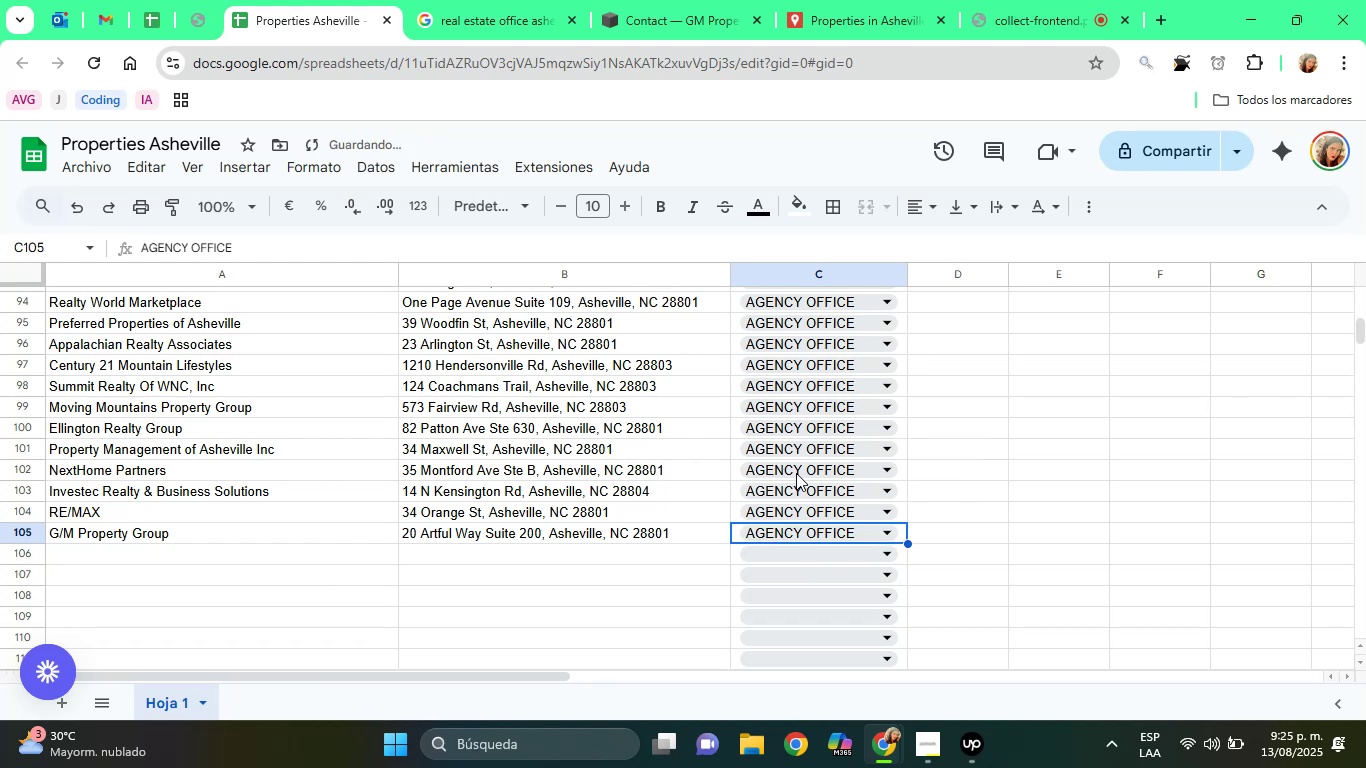 
mouse_move([607, -7])
 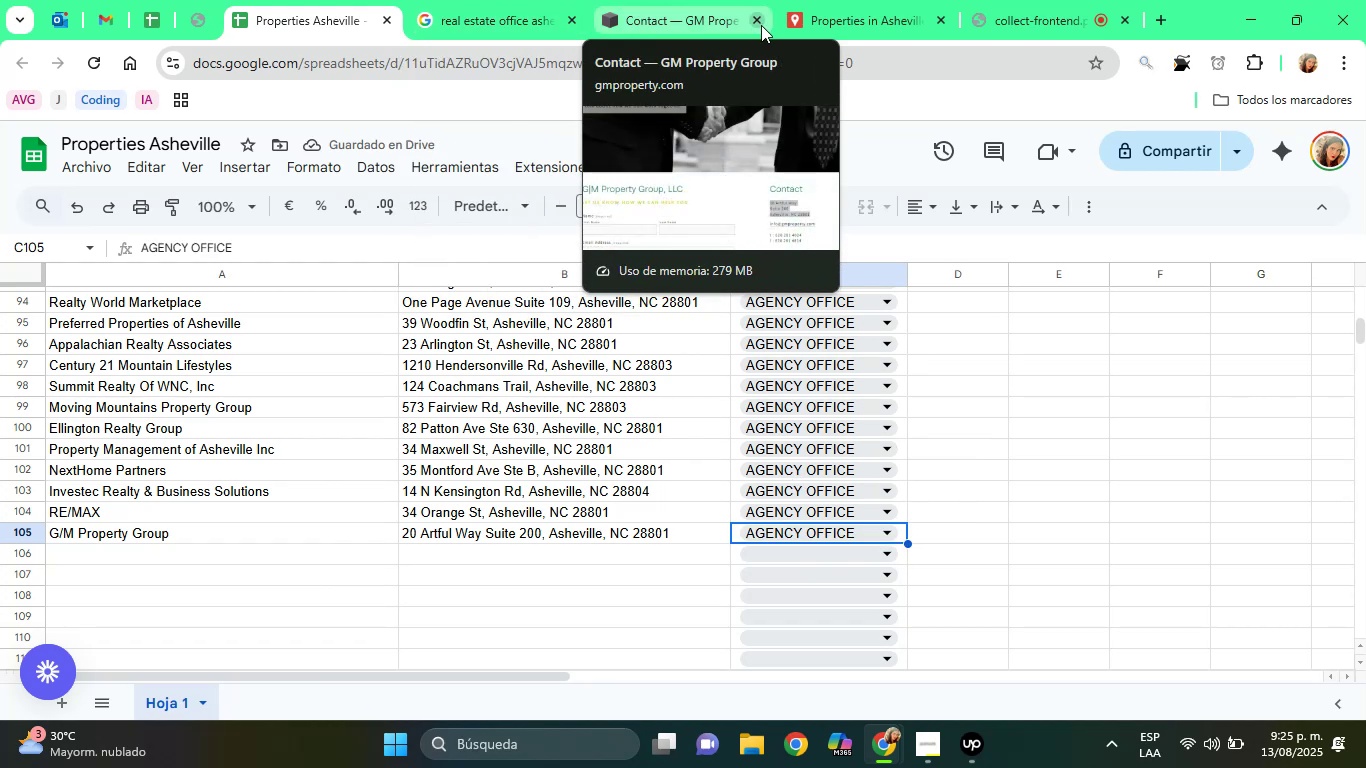 
left_click([757, 25])
 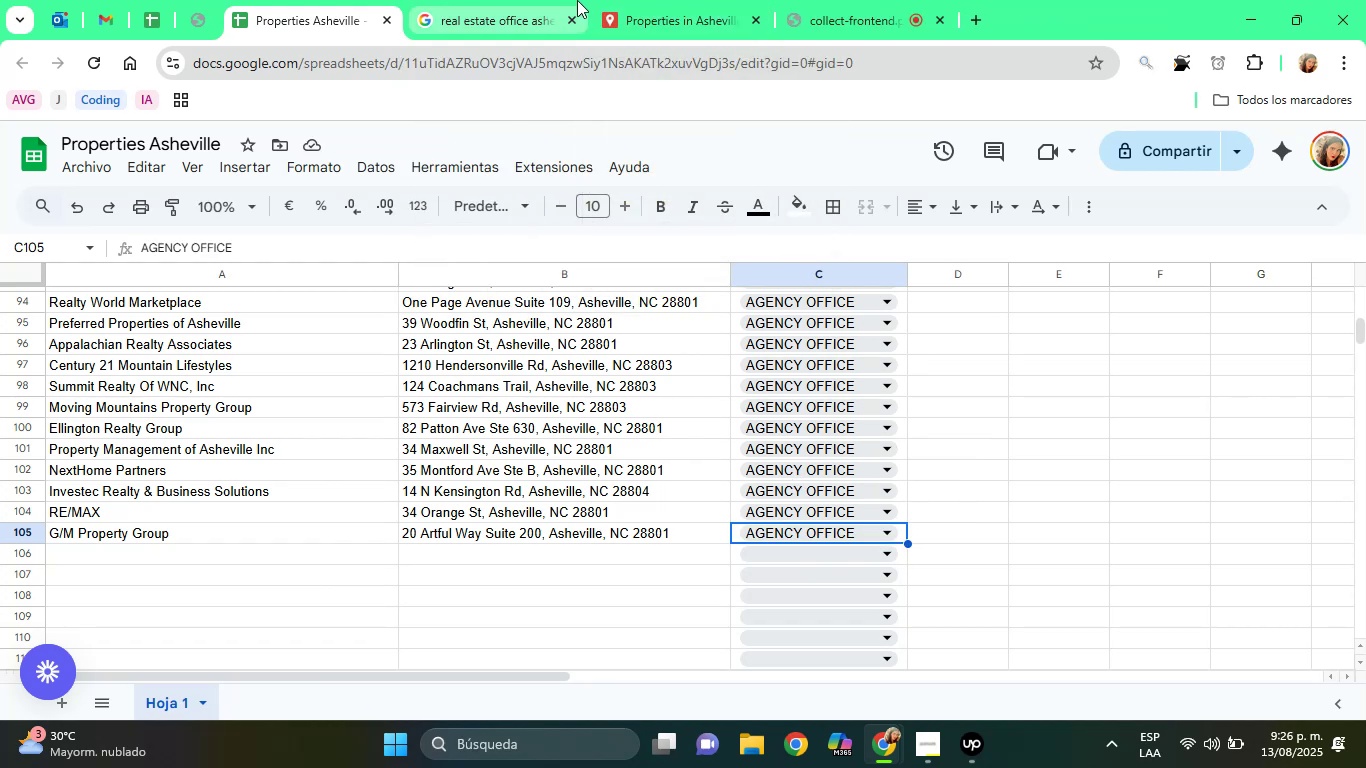 
left_click([577, 0])
 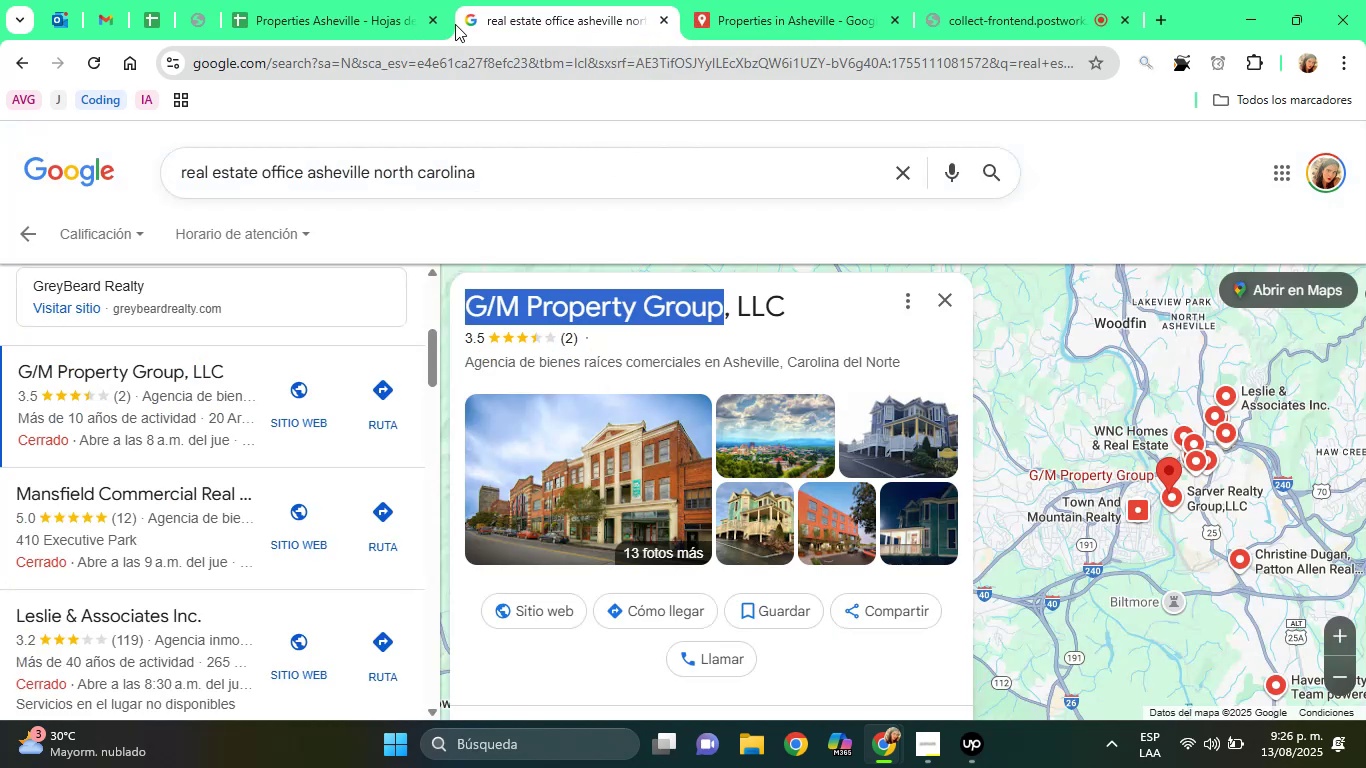 
left_click([352, 0])
 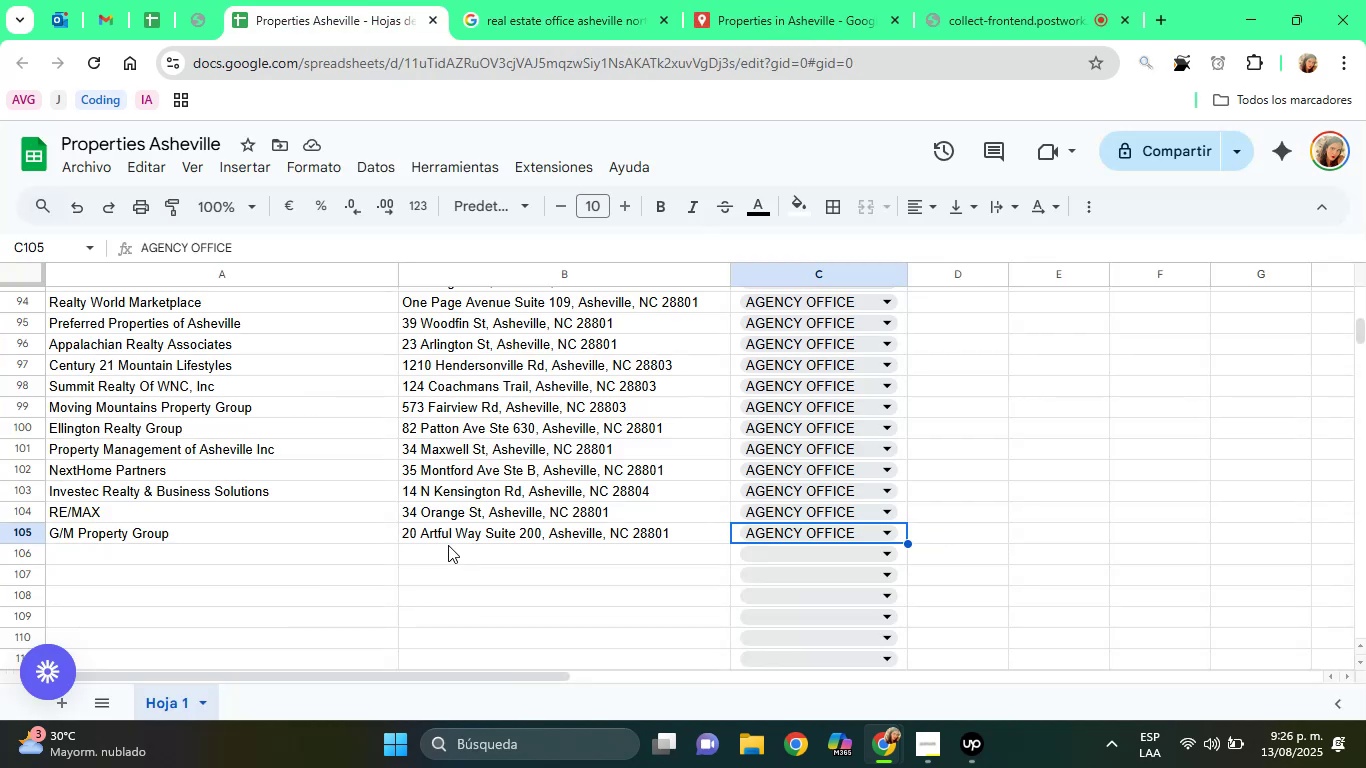 
left_click([448, 545])
 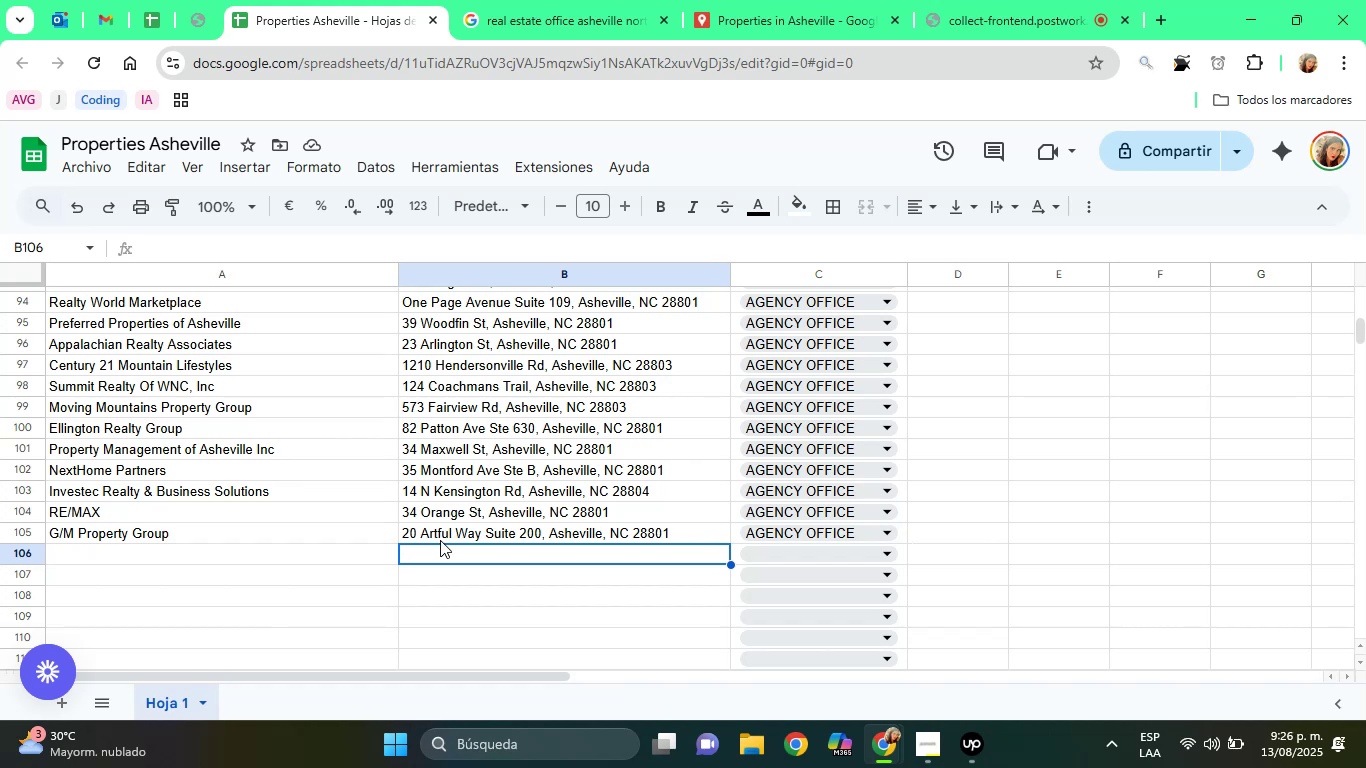 
left_click([440, 540])
 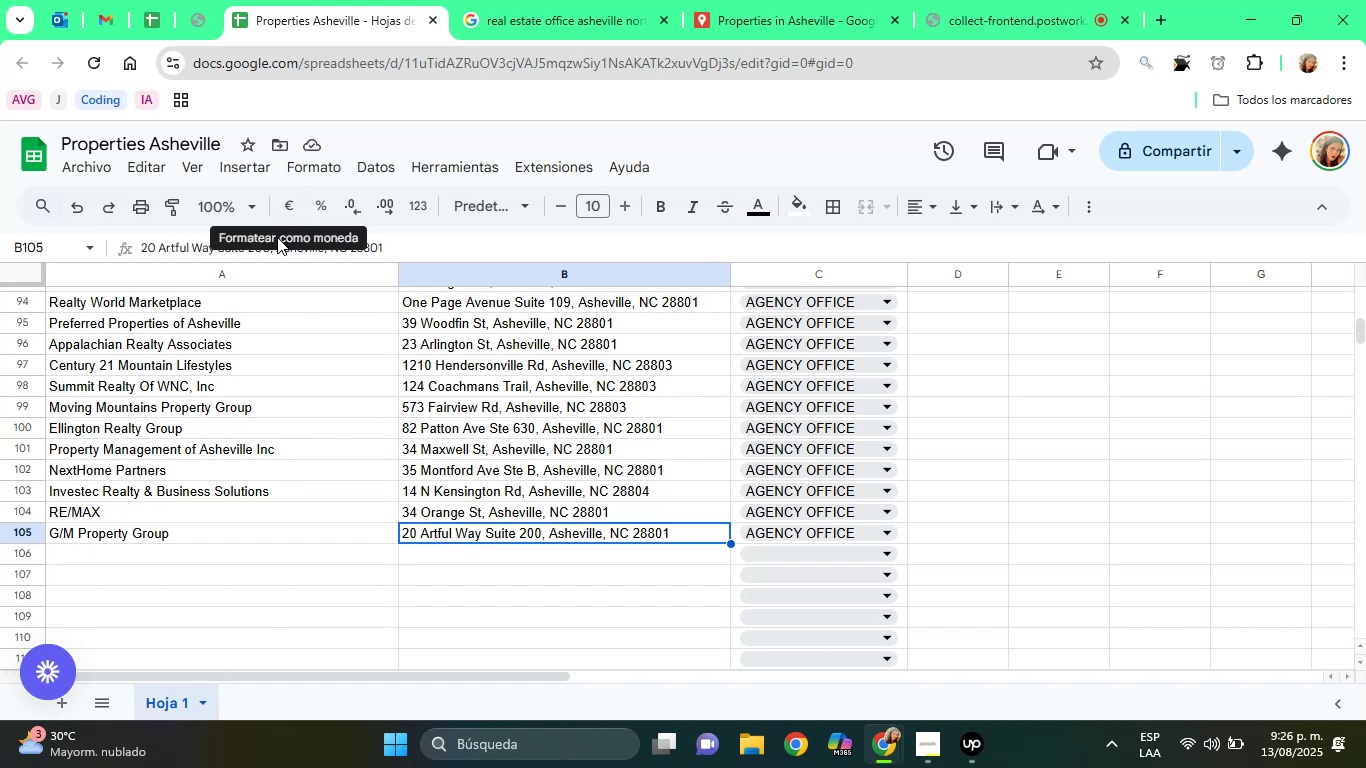 
double_click([277, 237])
 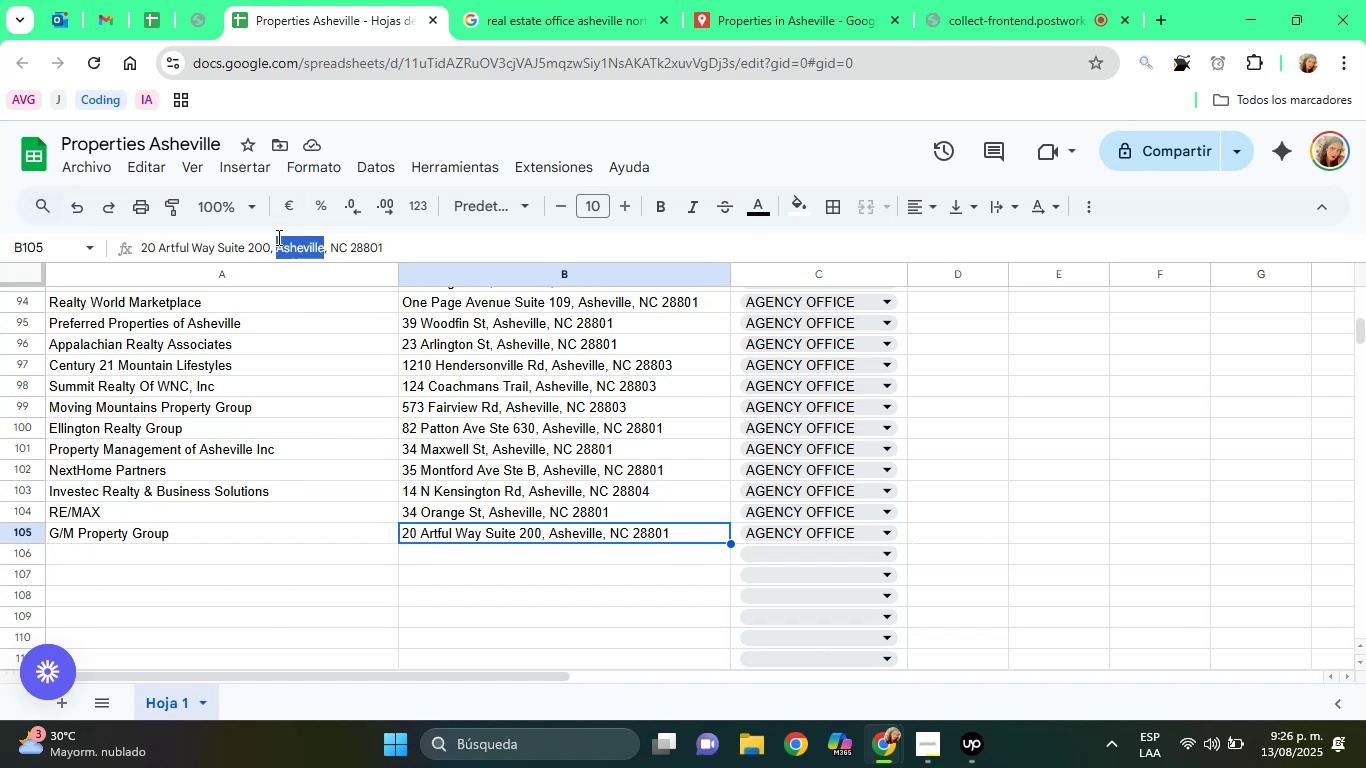 
triple_click([277, 237])
 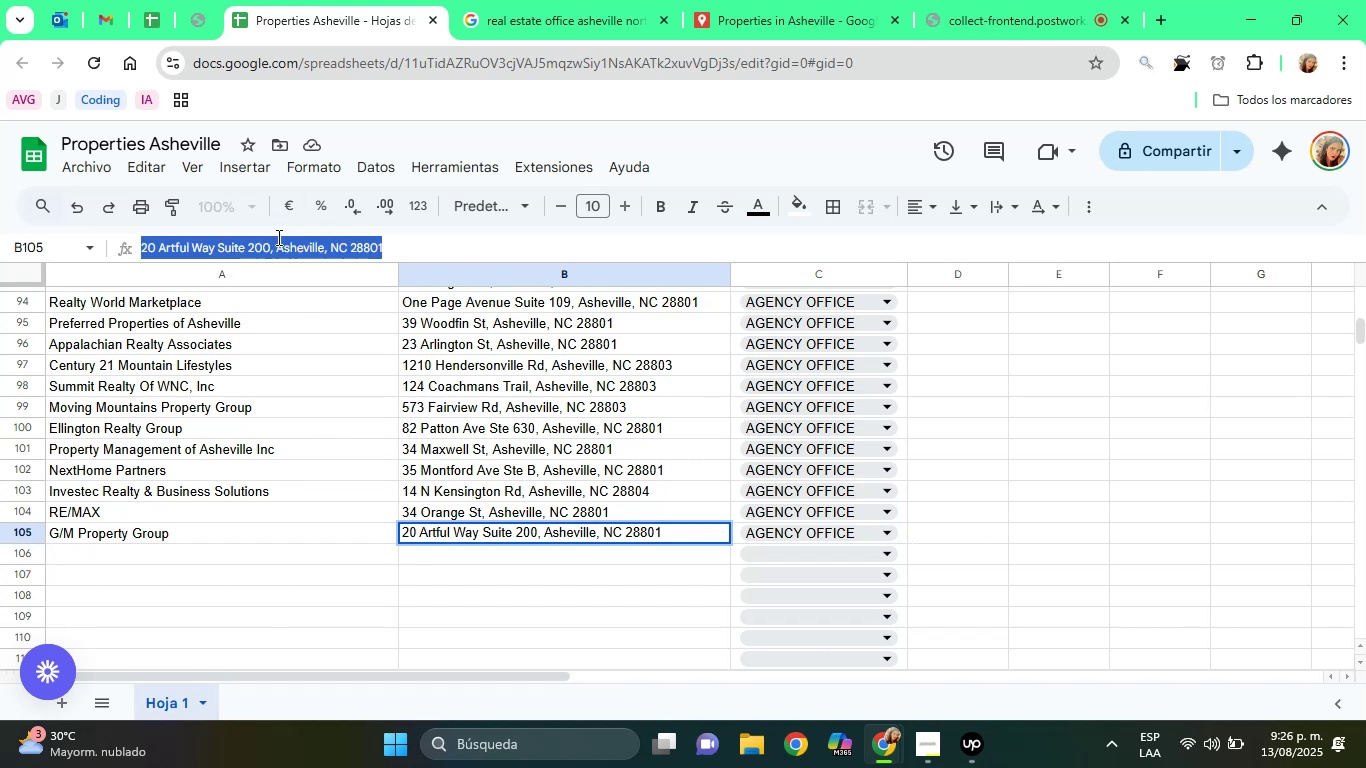 
right_click([277, 237])
 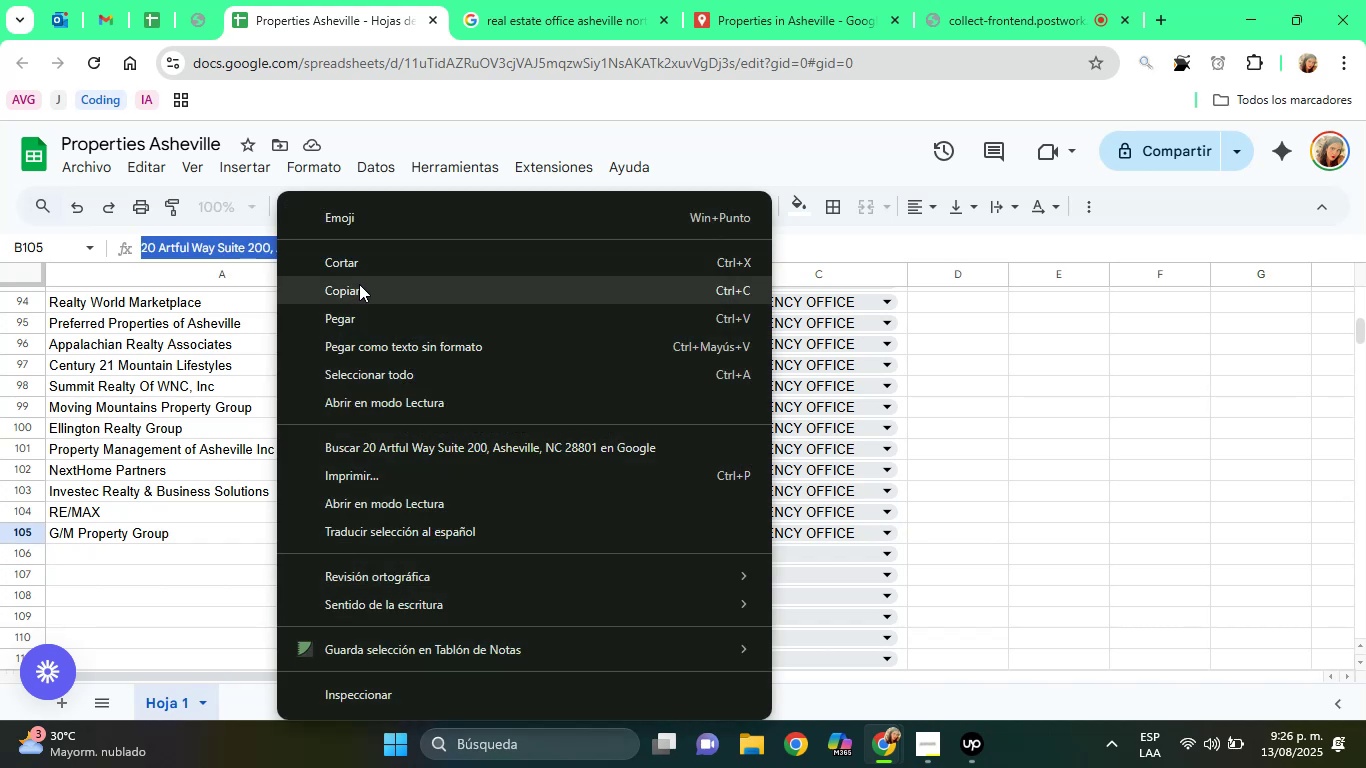 
left_click([359, 284])
 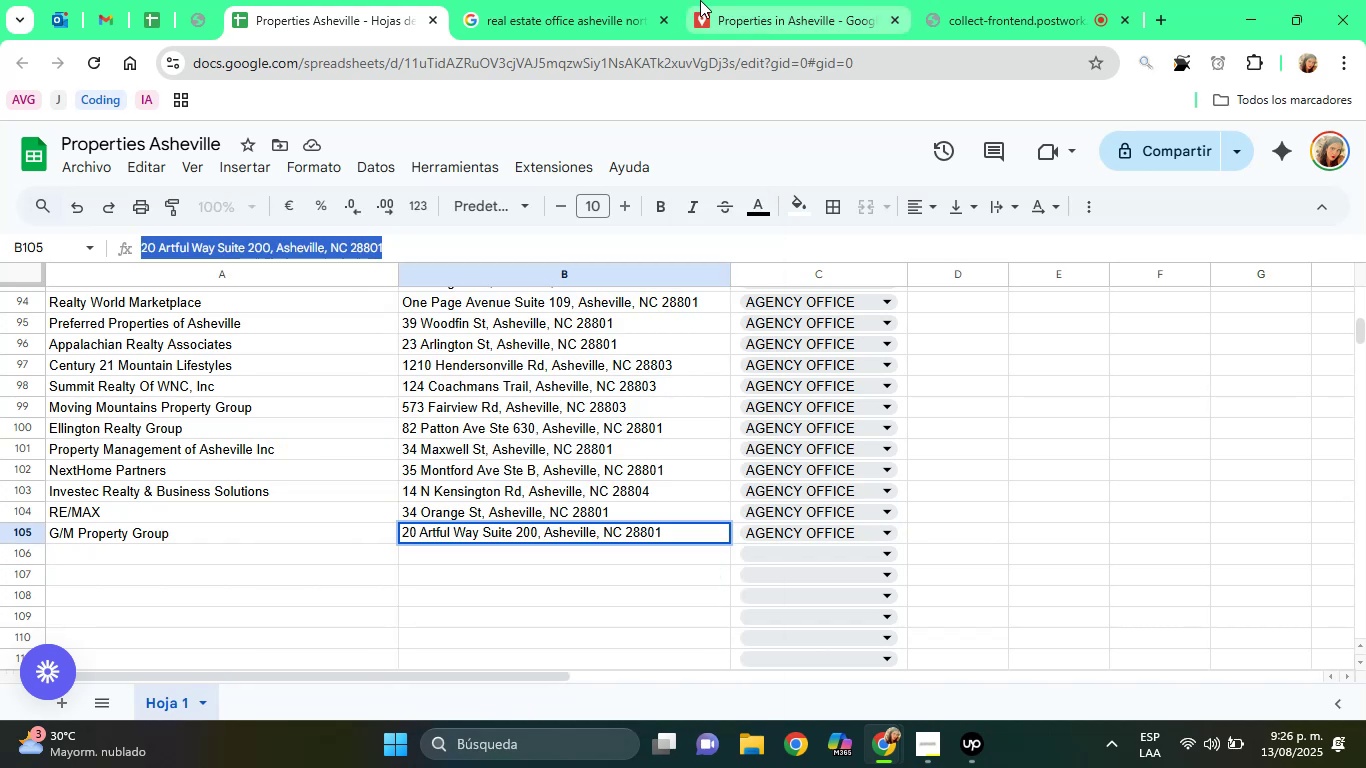 
left_click([700, 0])
 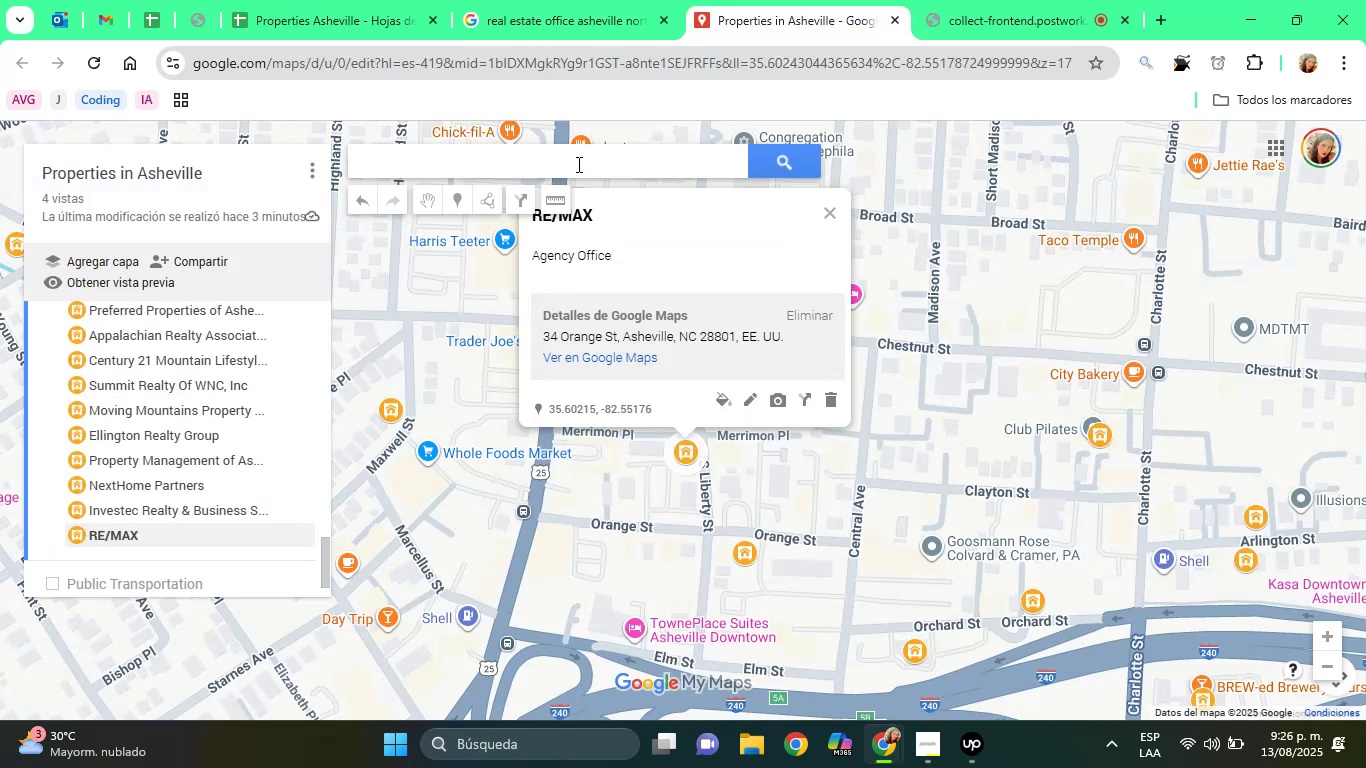 
right_click([577, 164])
 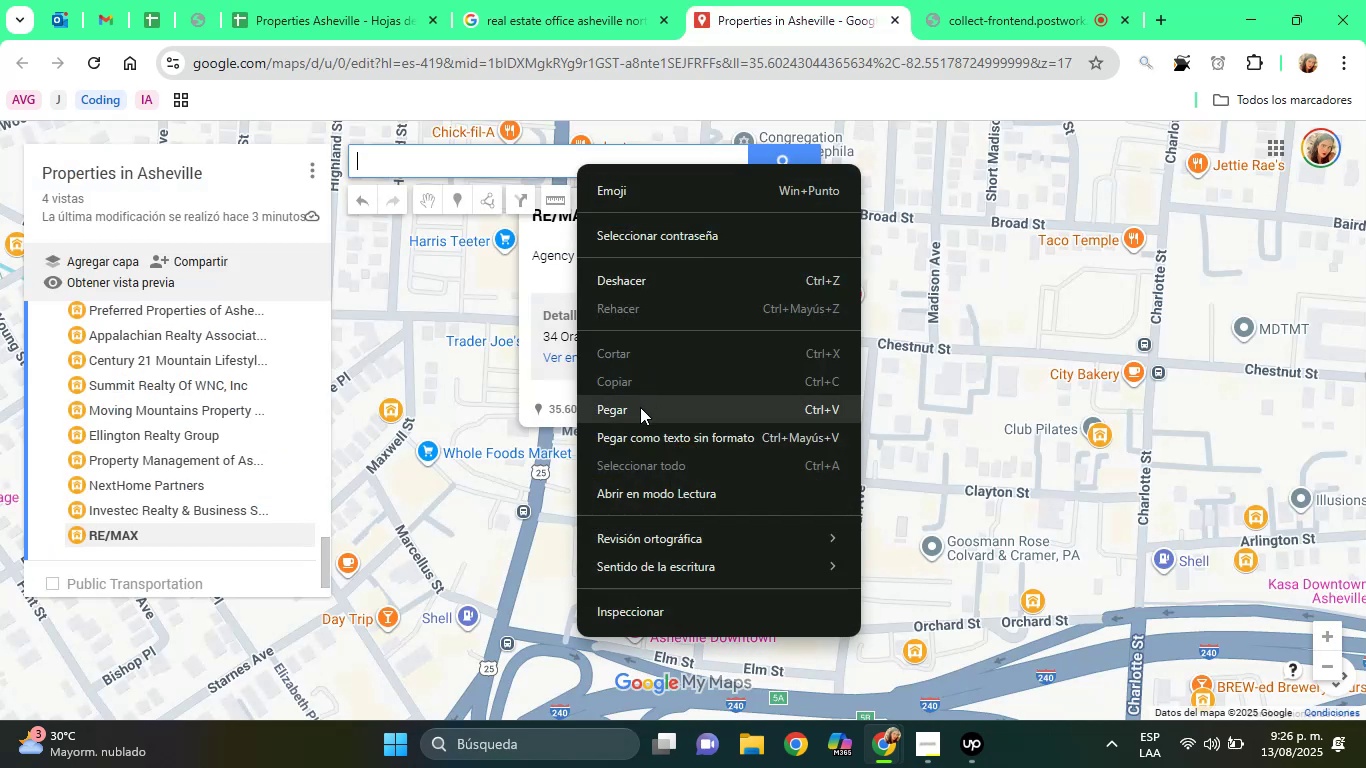 
left_click([638, 409])
 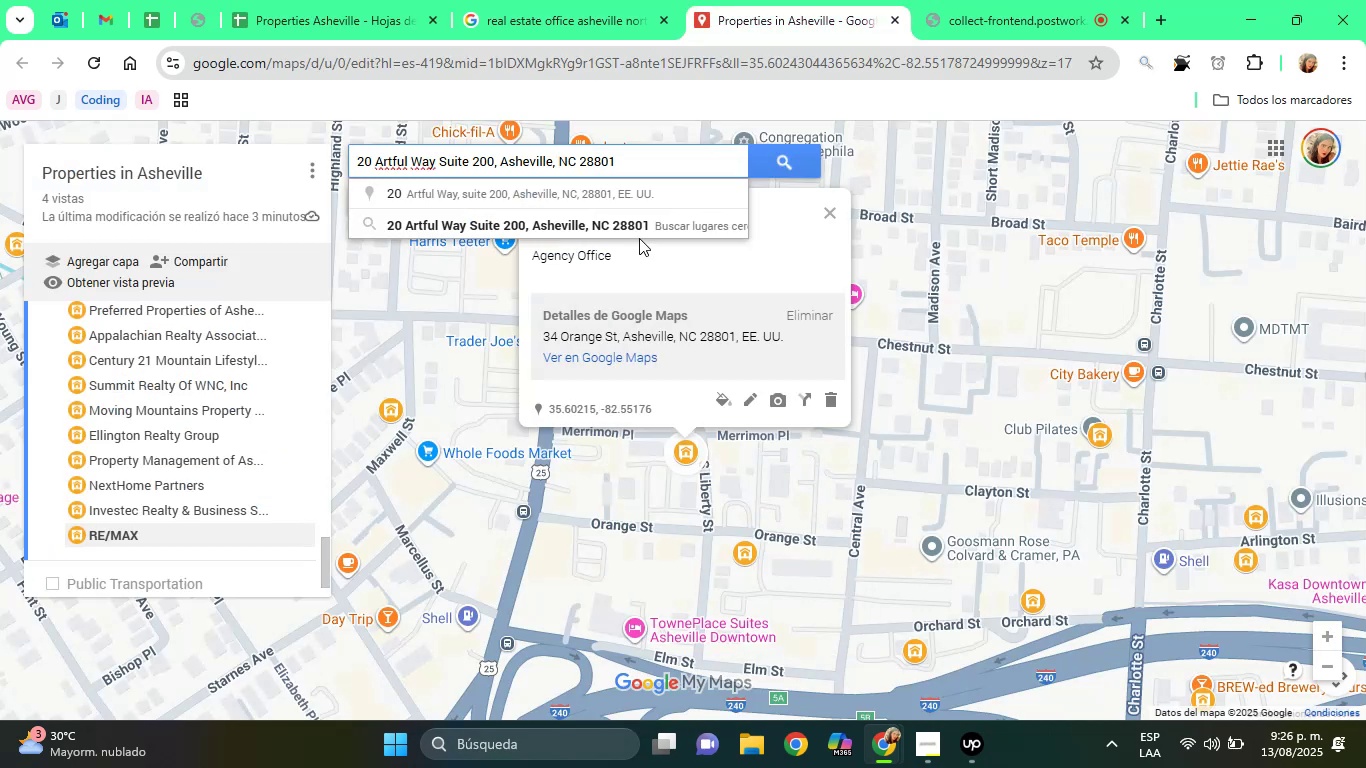 
left_click([639, 224])
 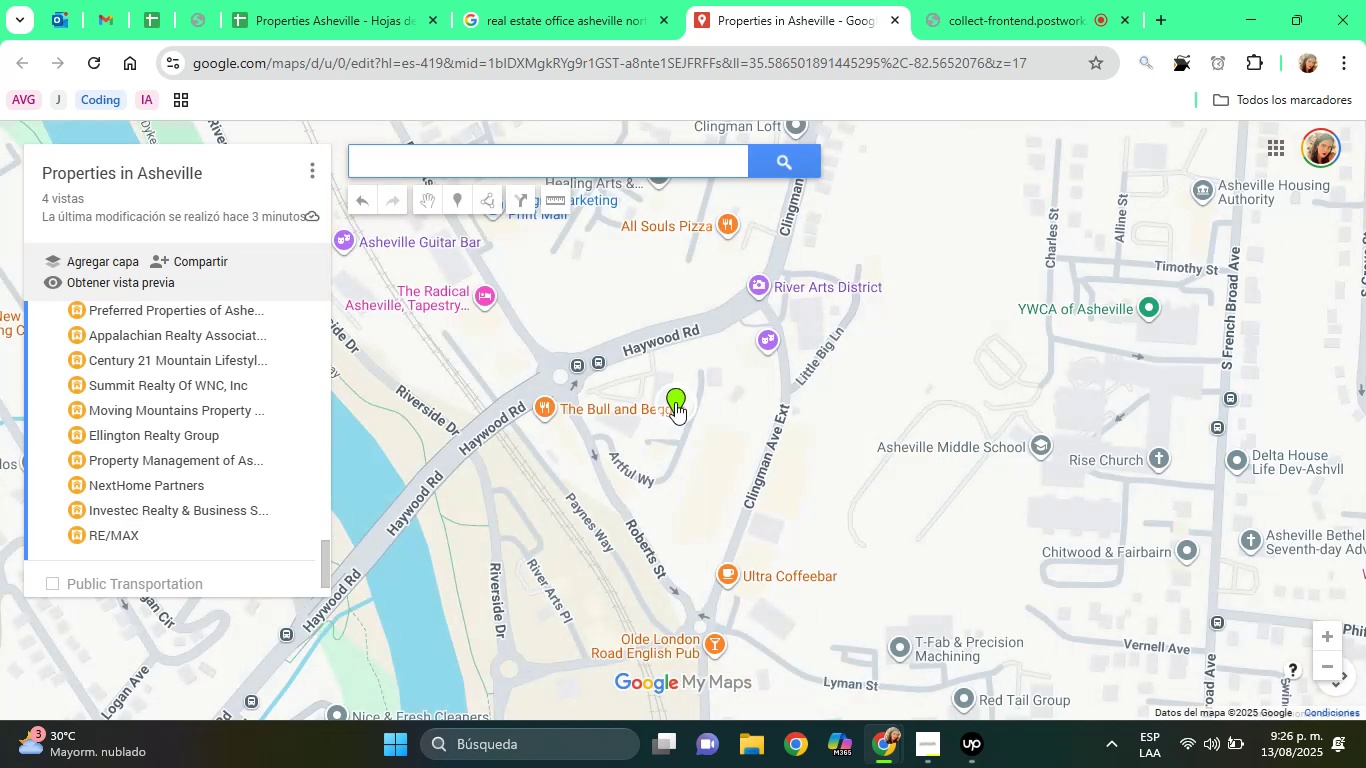 
left_click([675, 401])
 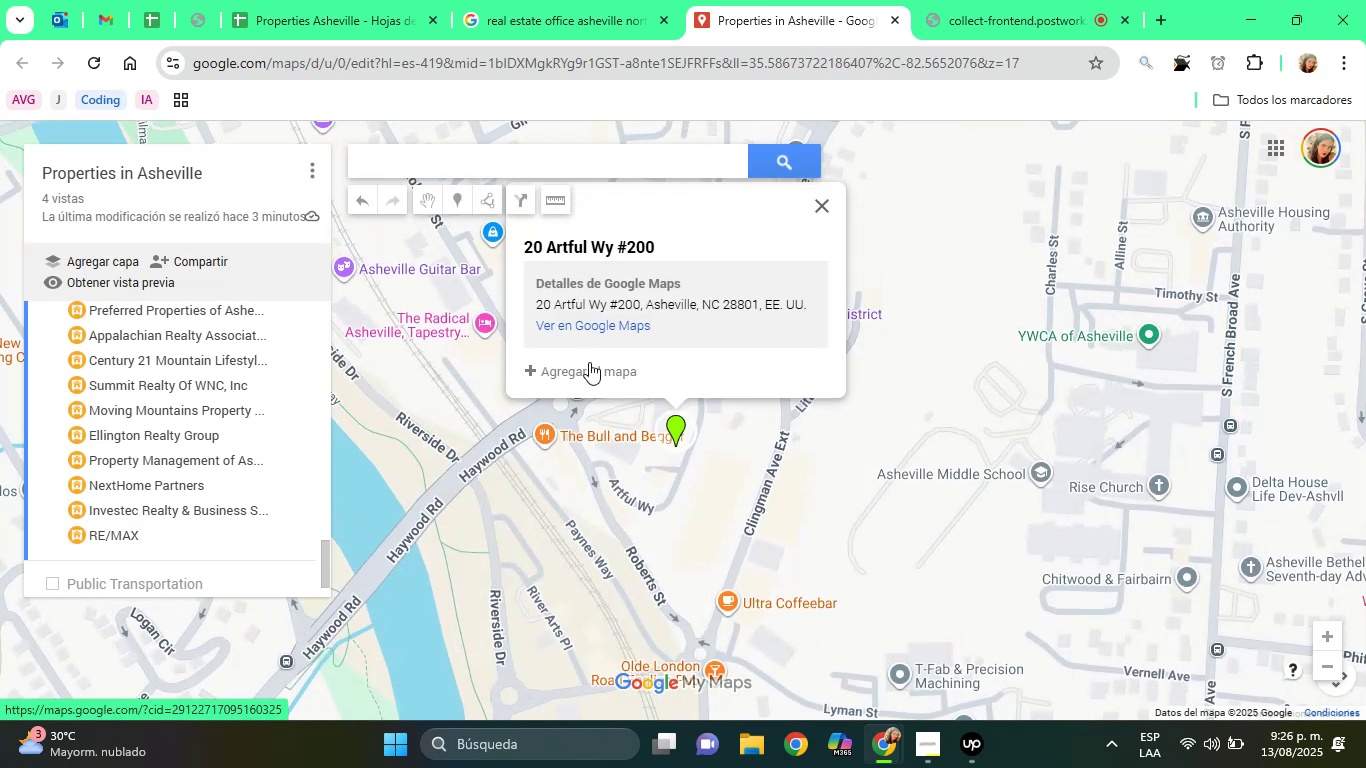 
left_click([591, 366])
 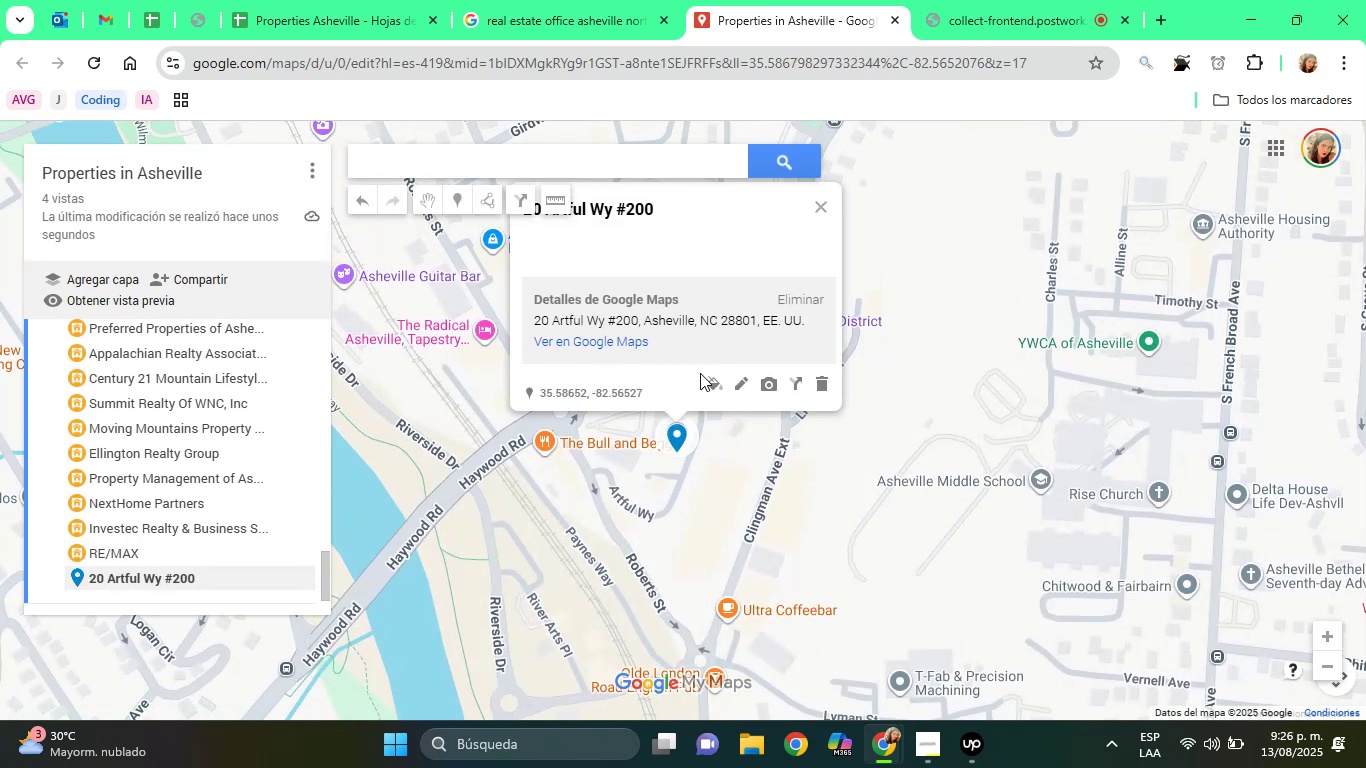 
left_click([705, 377])
 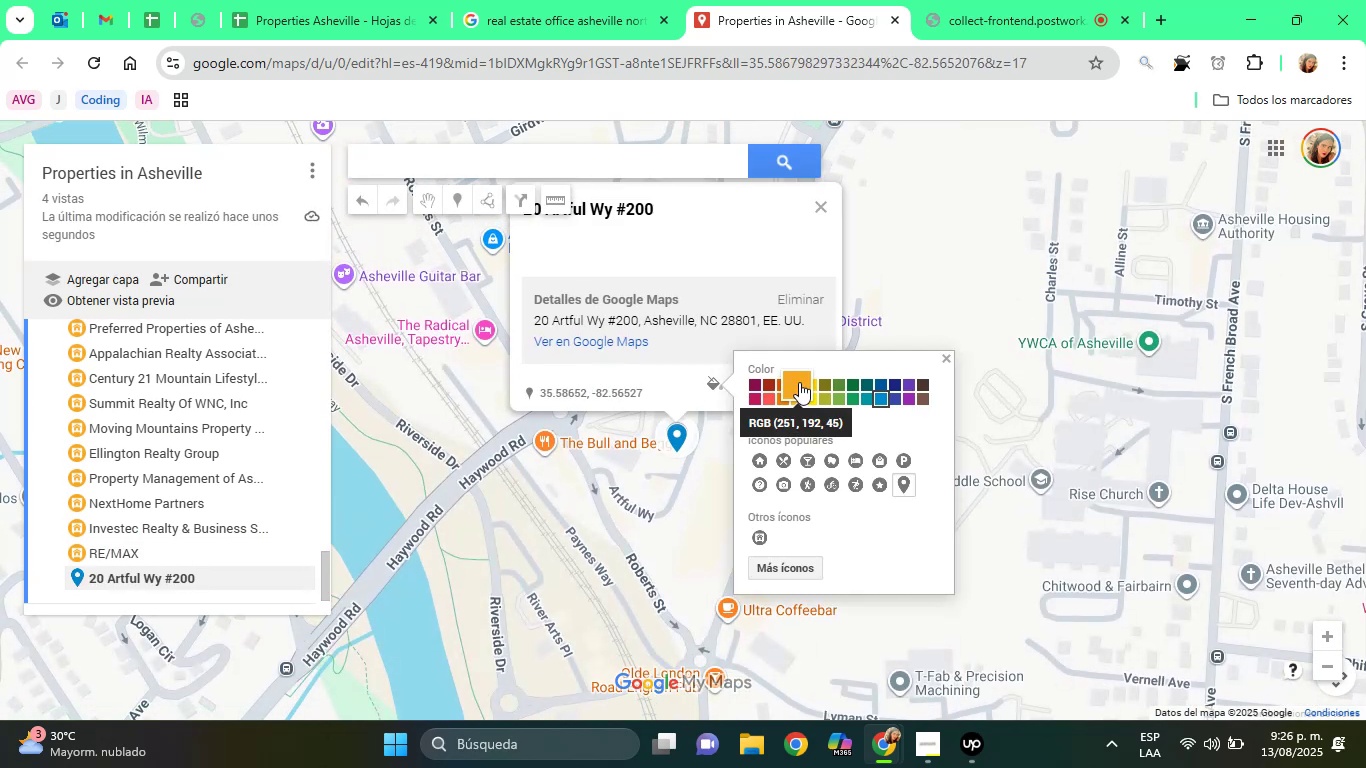 
left_click([799, 379])
 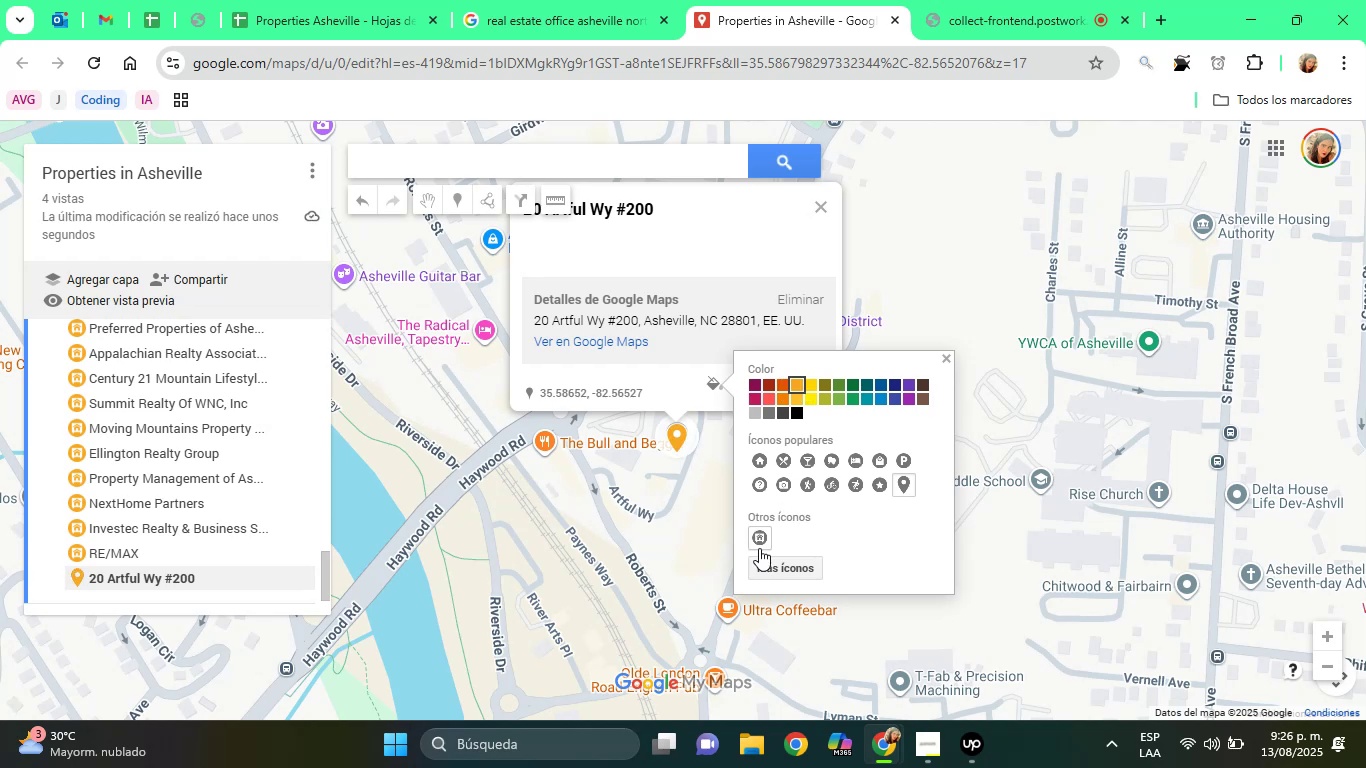 
left_click([759, 543])
 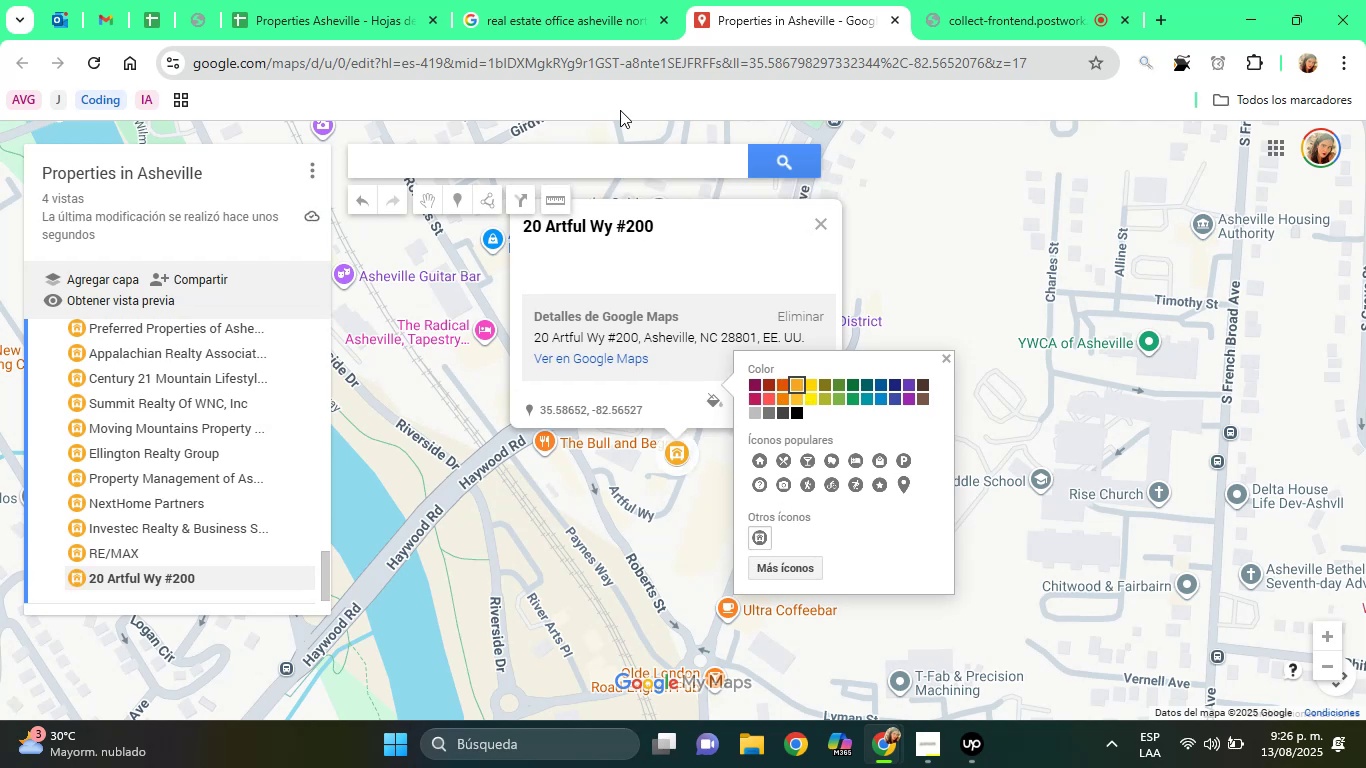 
left_click([399, 0])
 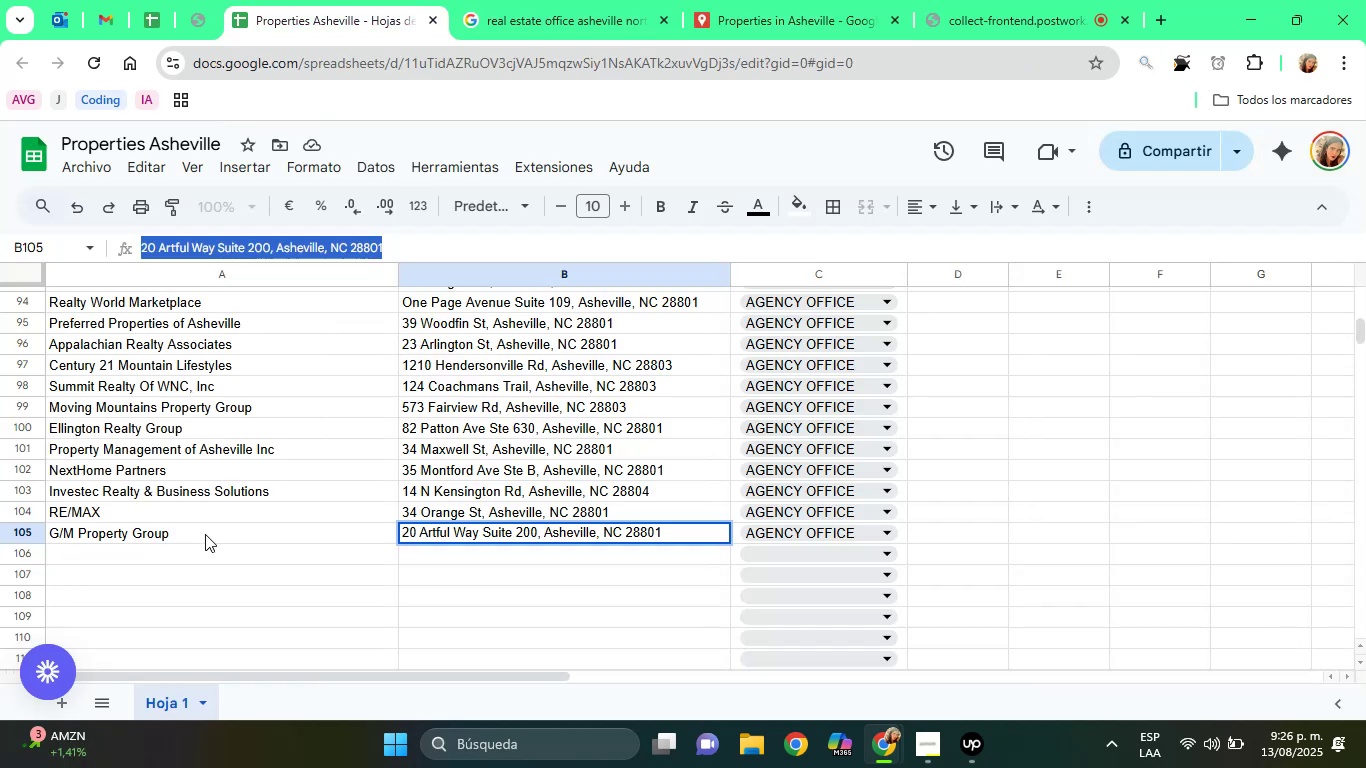 
left_click([203, 534])
 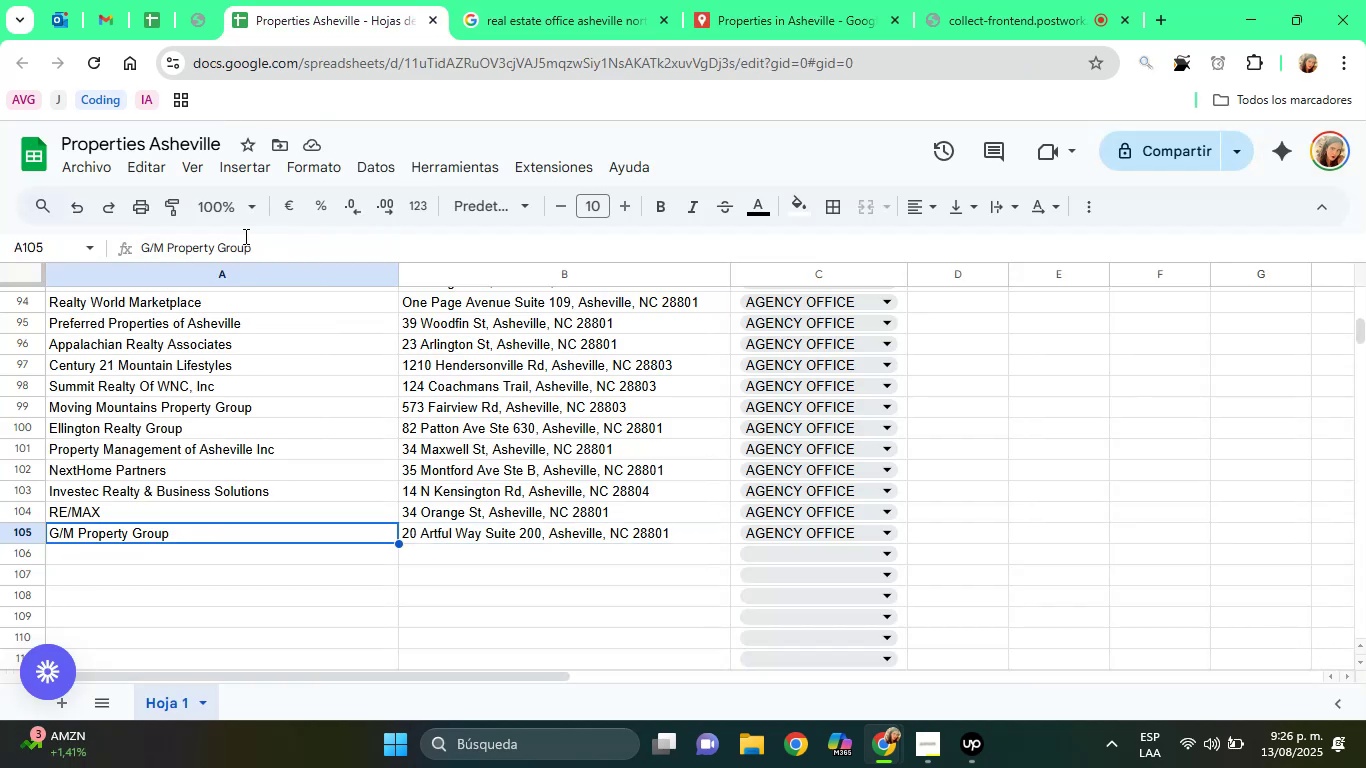 
double_click([243, 236])
 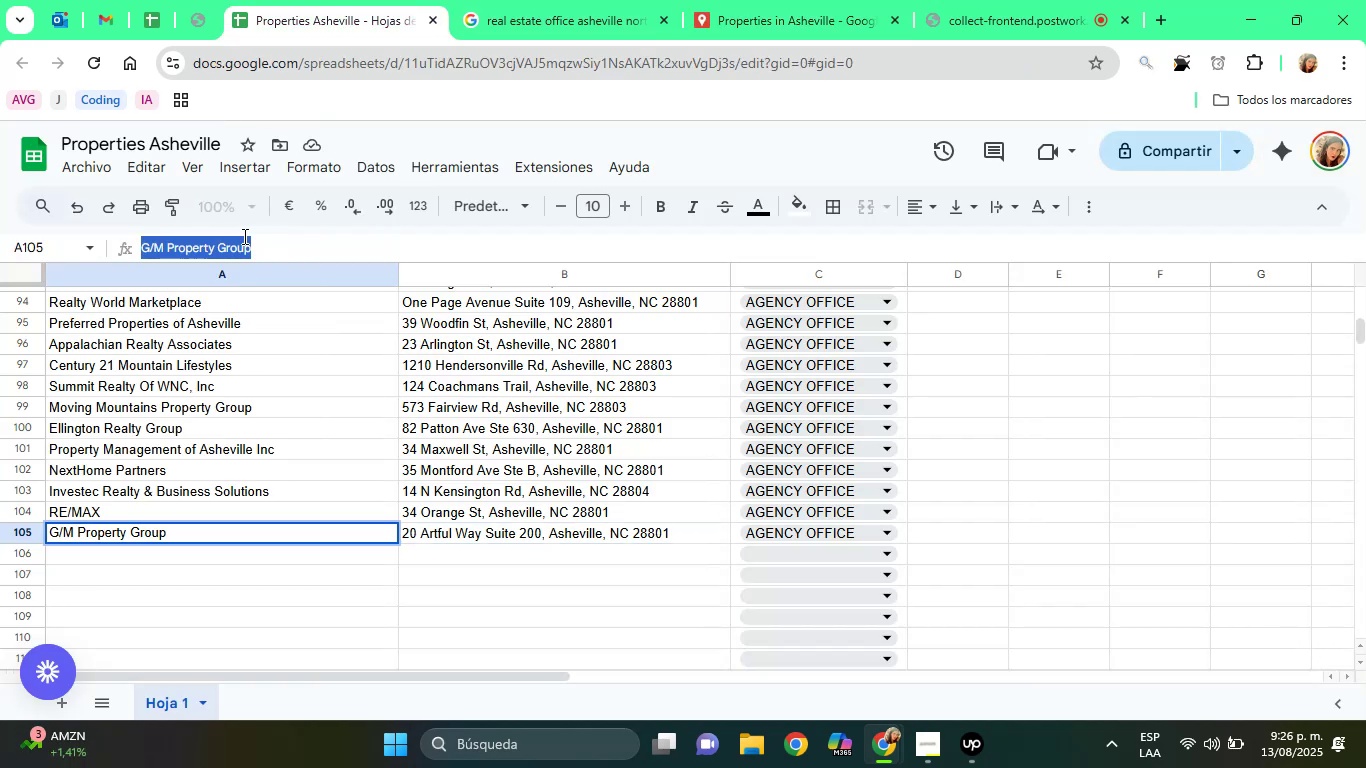 
triple_click([243, 236])
 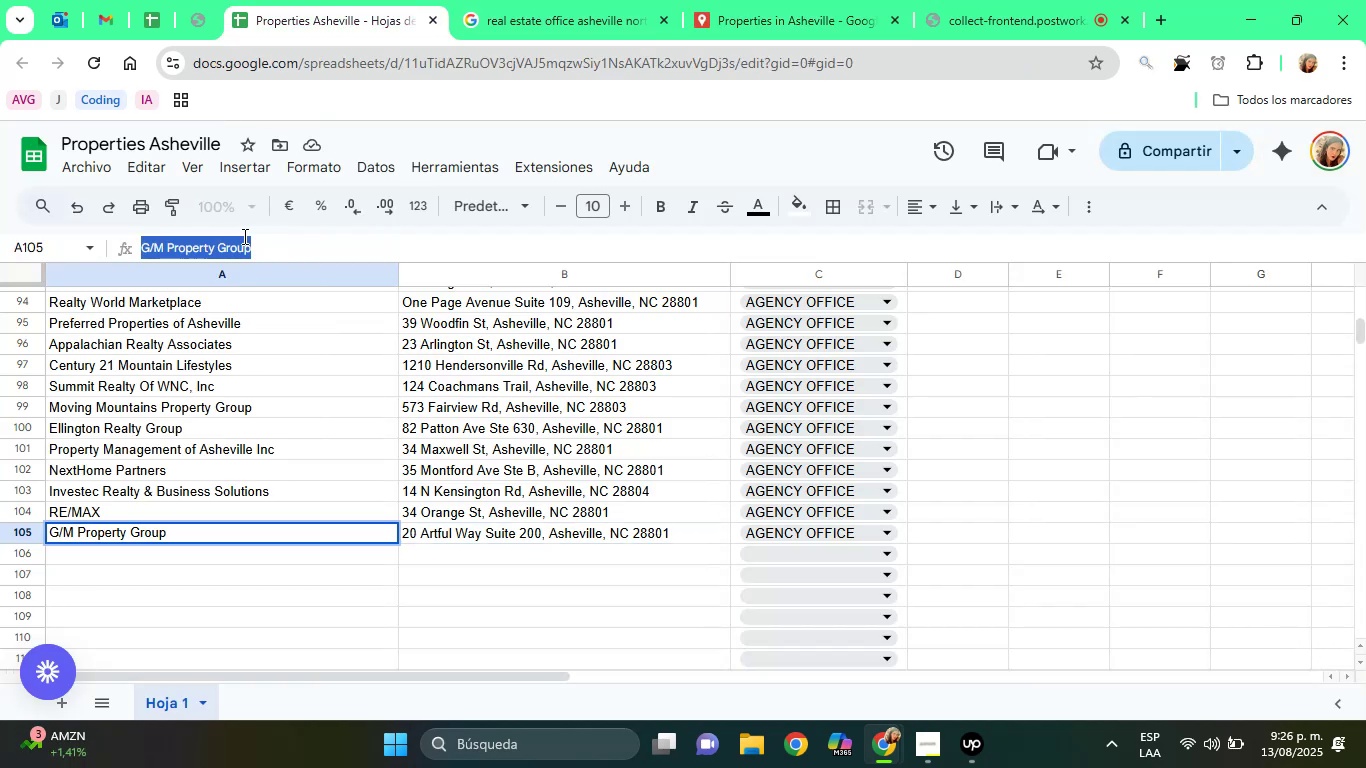 
right_click([243, 236])
 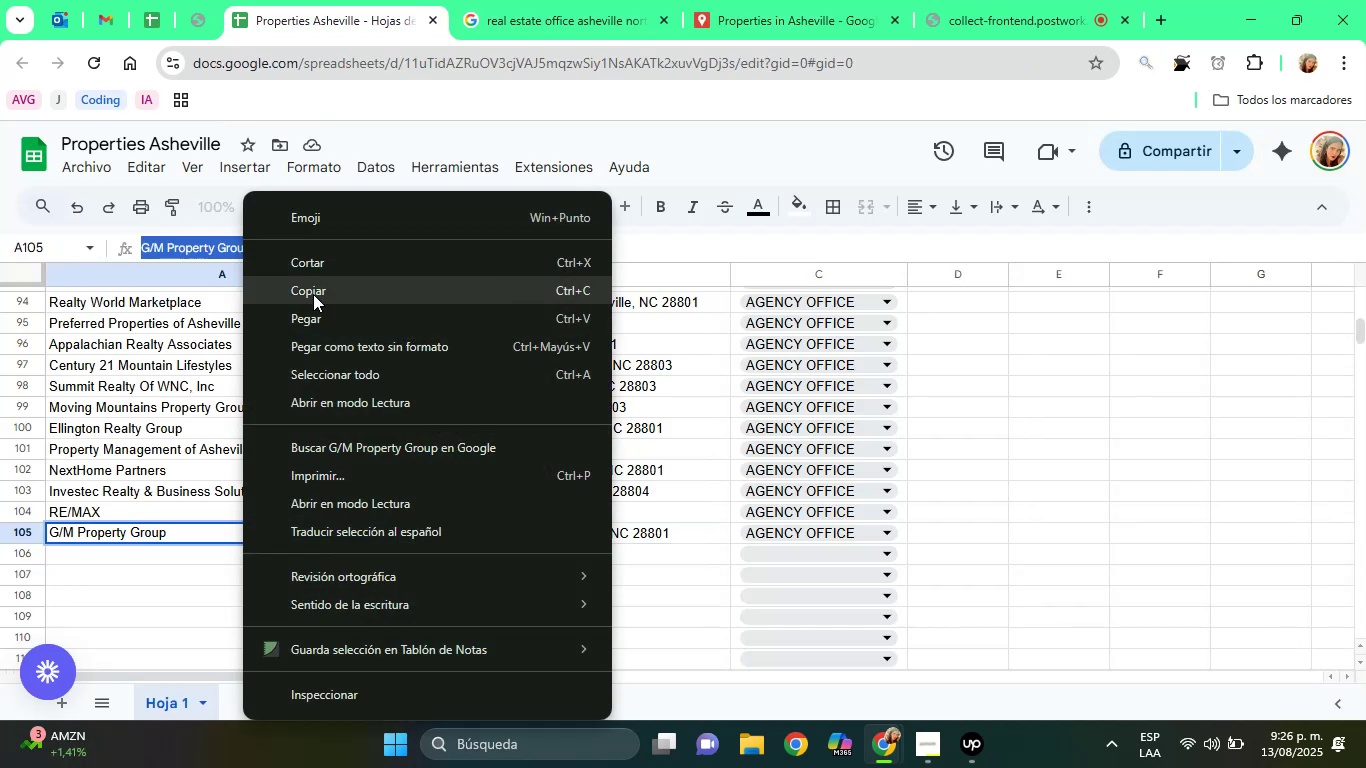 
left_click([313, 294])
 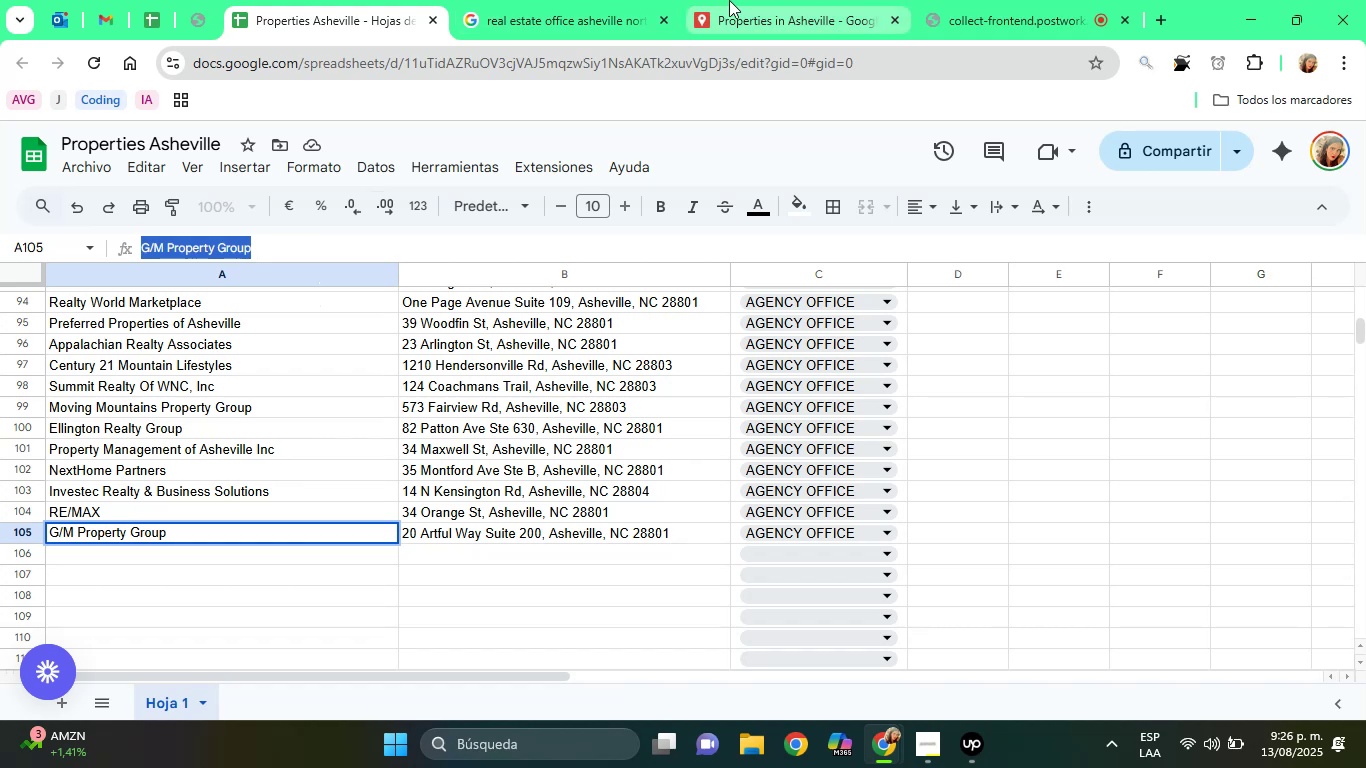 
left_click([729, 0])
 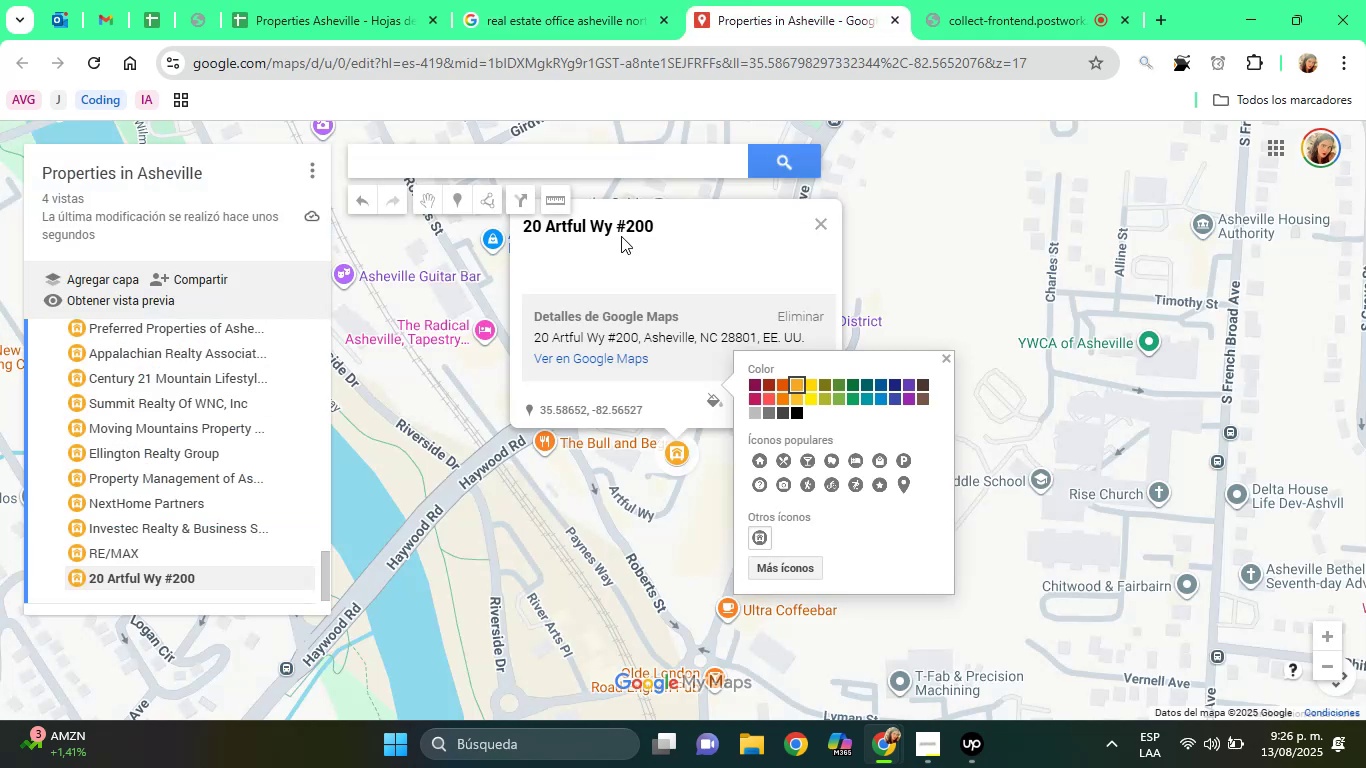 
left_click([621, 236])
 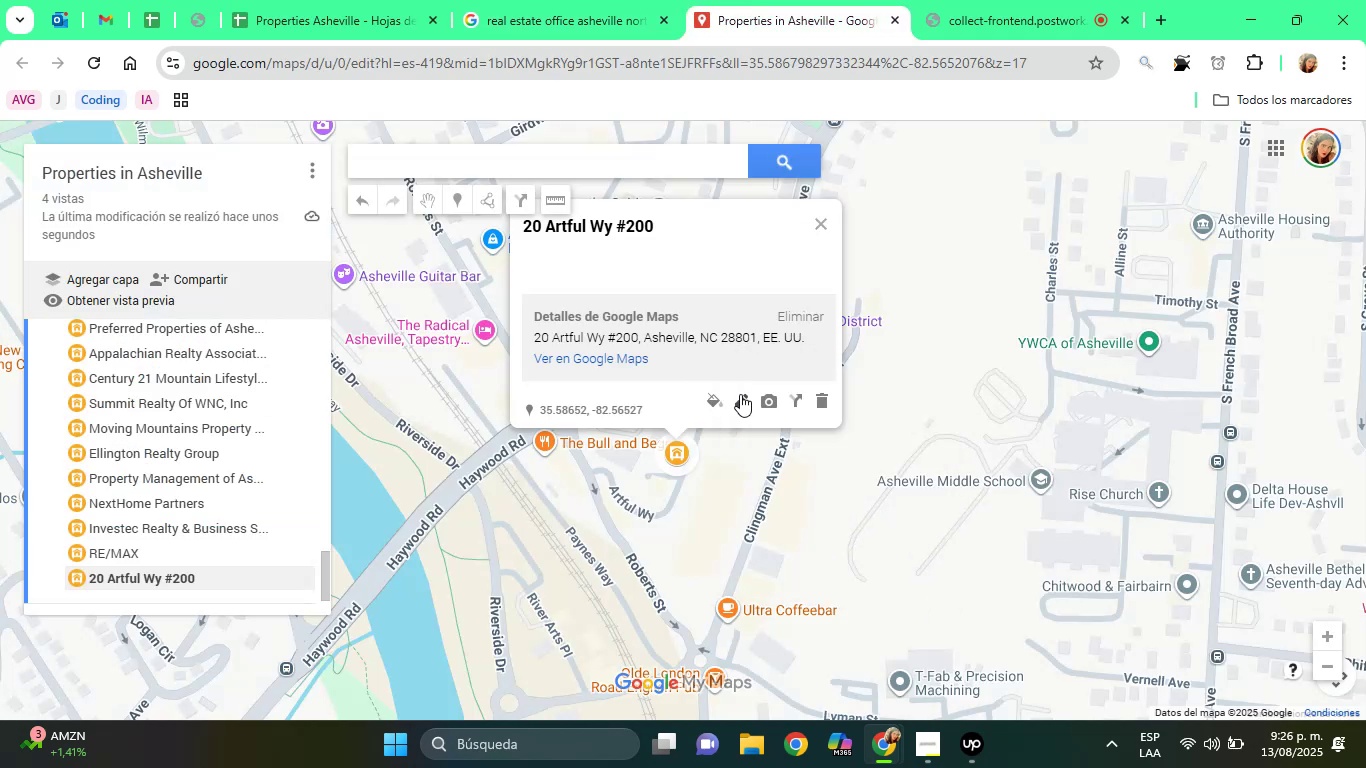 
left_click([740, 394])
 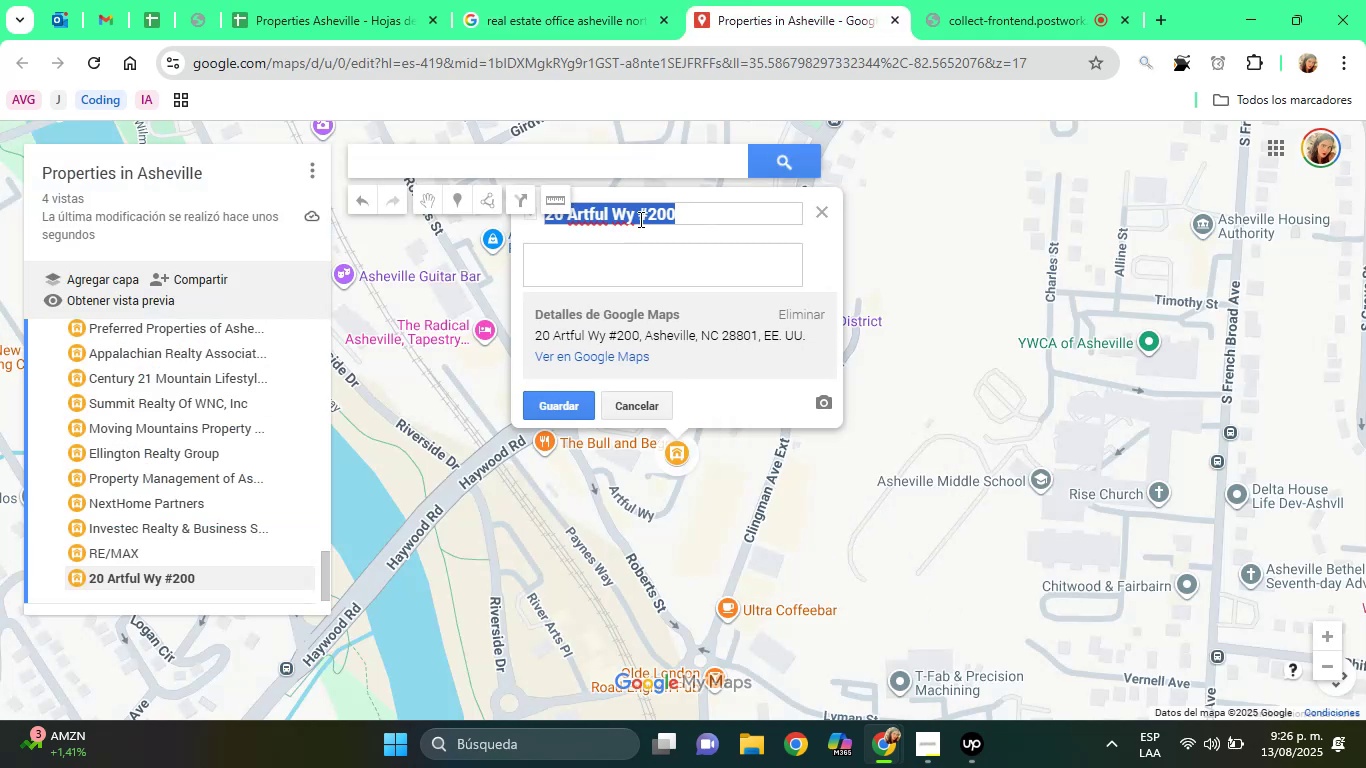 
right_click([639, 219])
 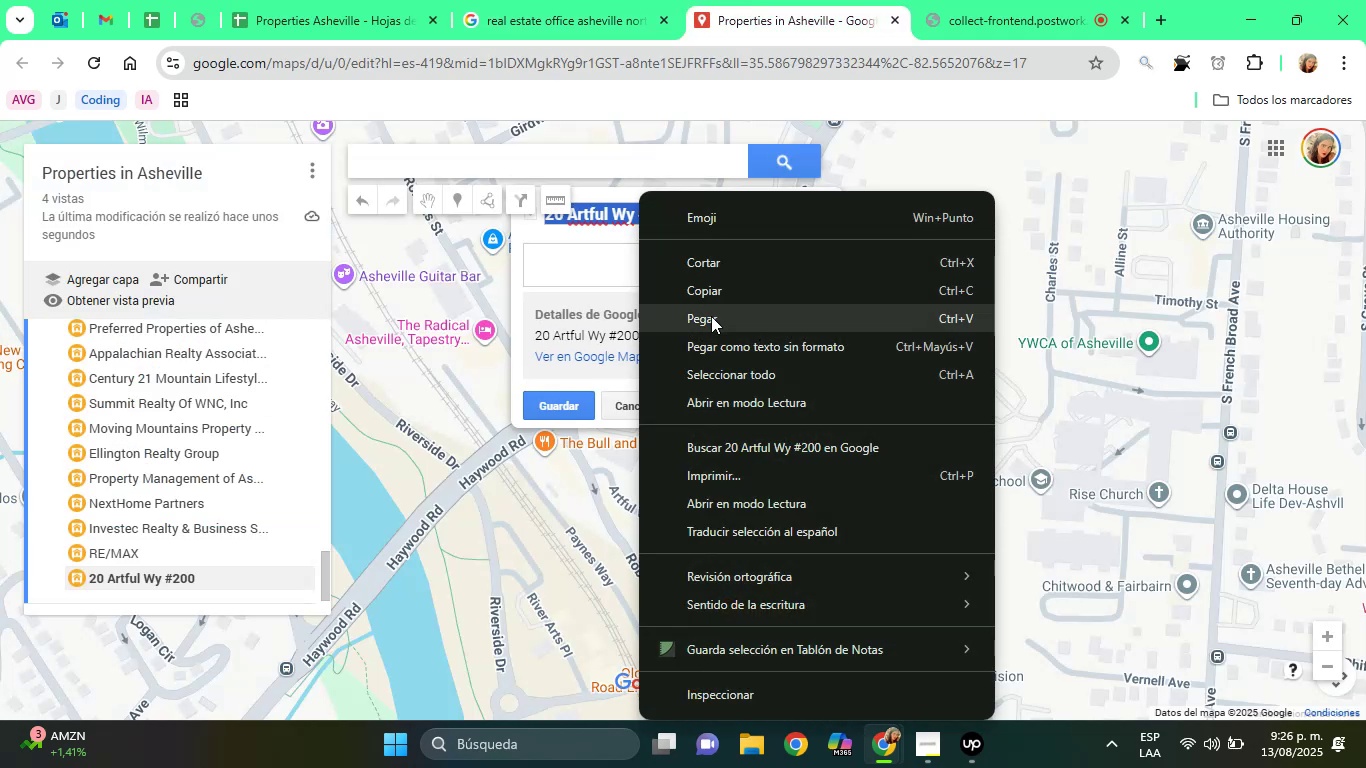 
left_click([711, 316])
 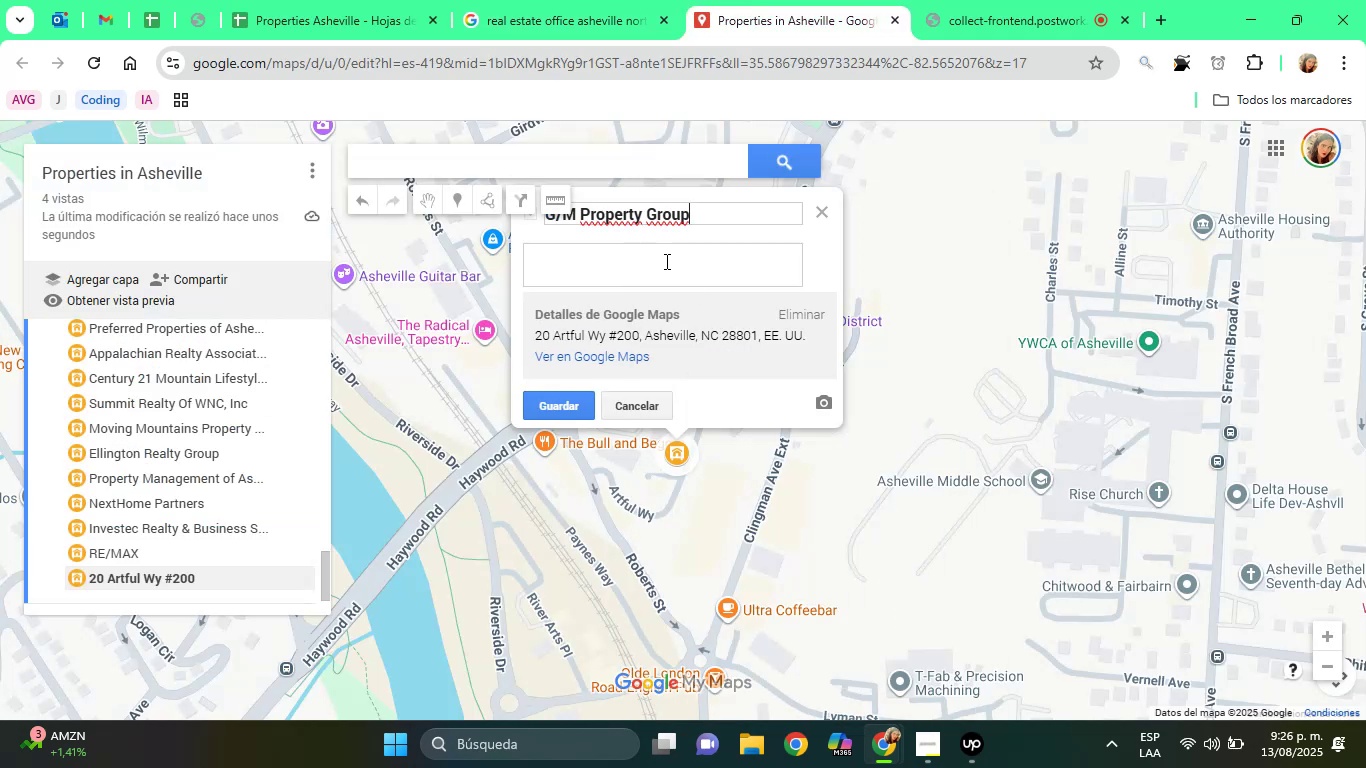 
left_click([665, 261])
 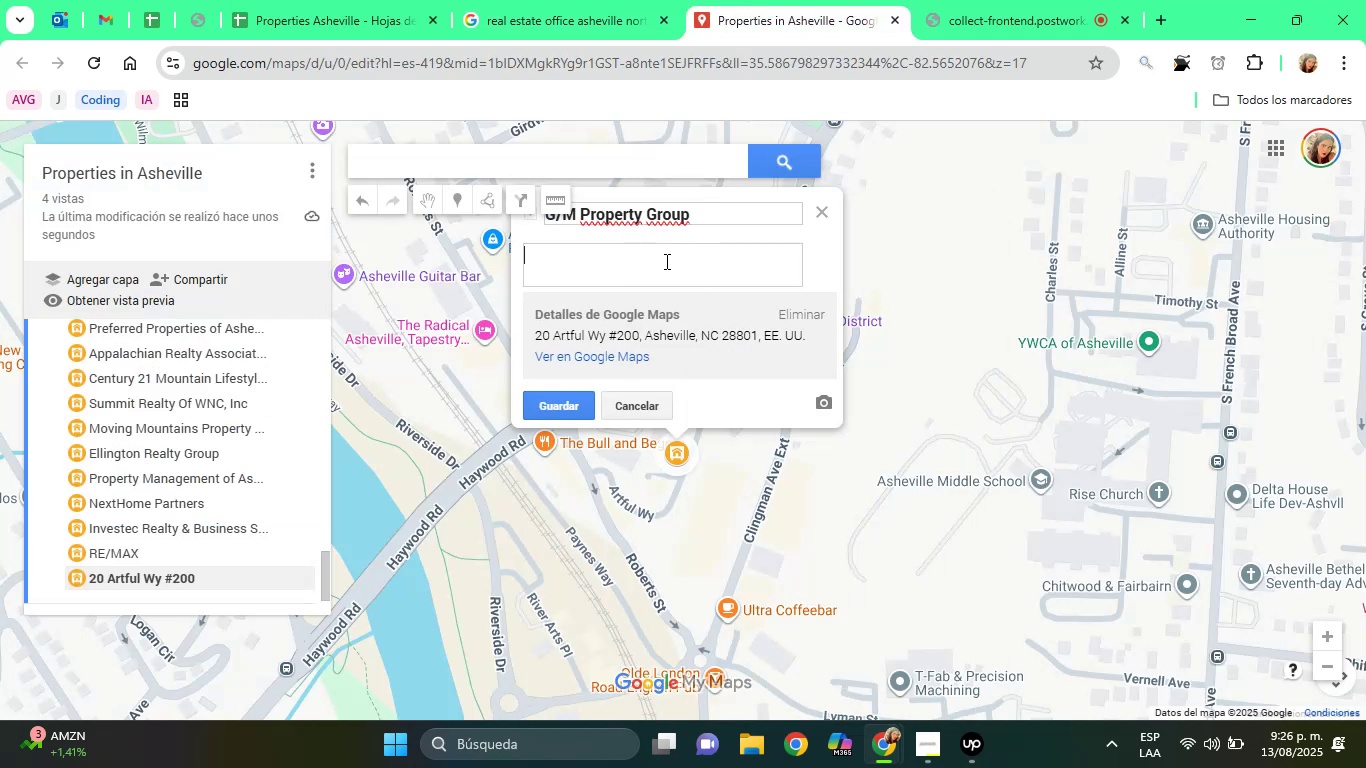 
type(Pro)
key(Backspace)
key(Backspace)
key(Backspace)
type(a)
key(Backspace)
key(Backspace)
type(Agency Office)
 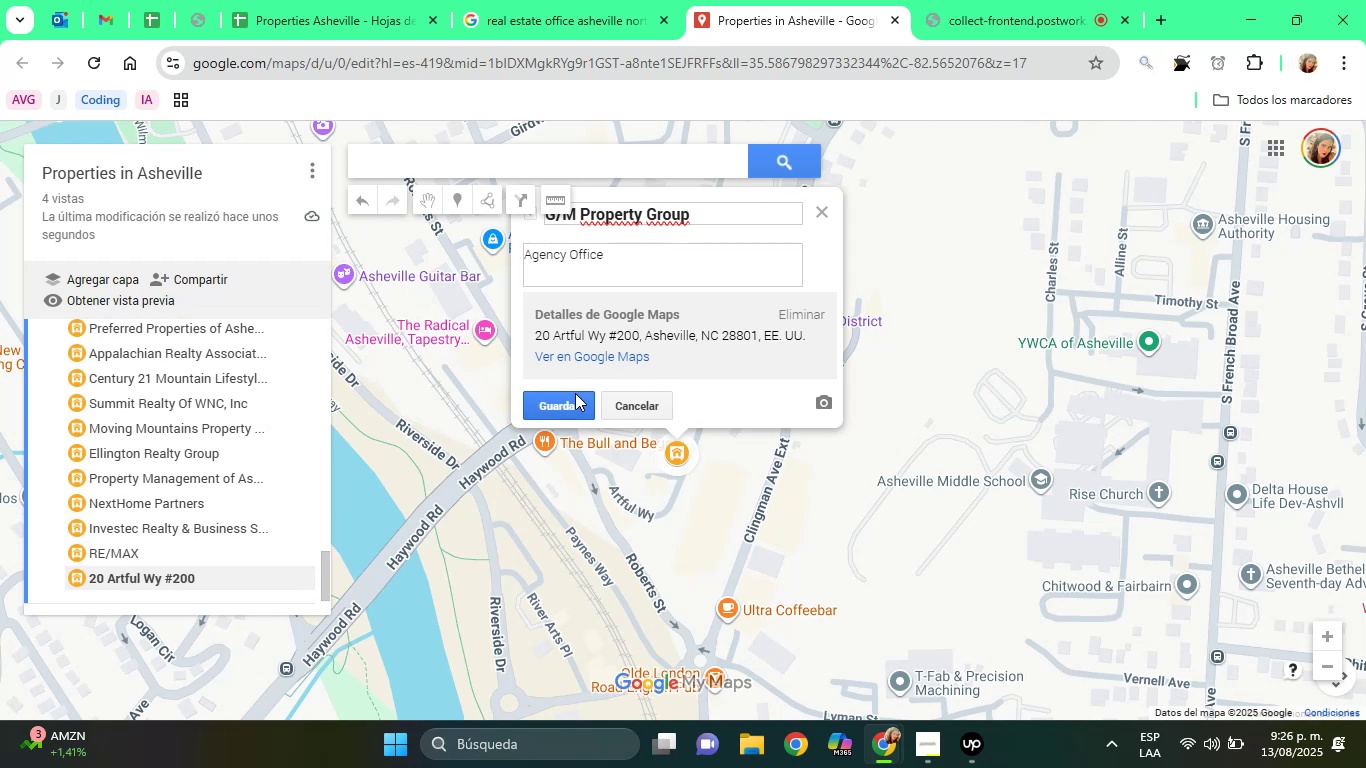 
left_click([562, 397])
 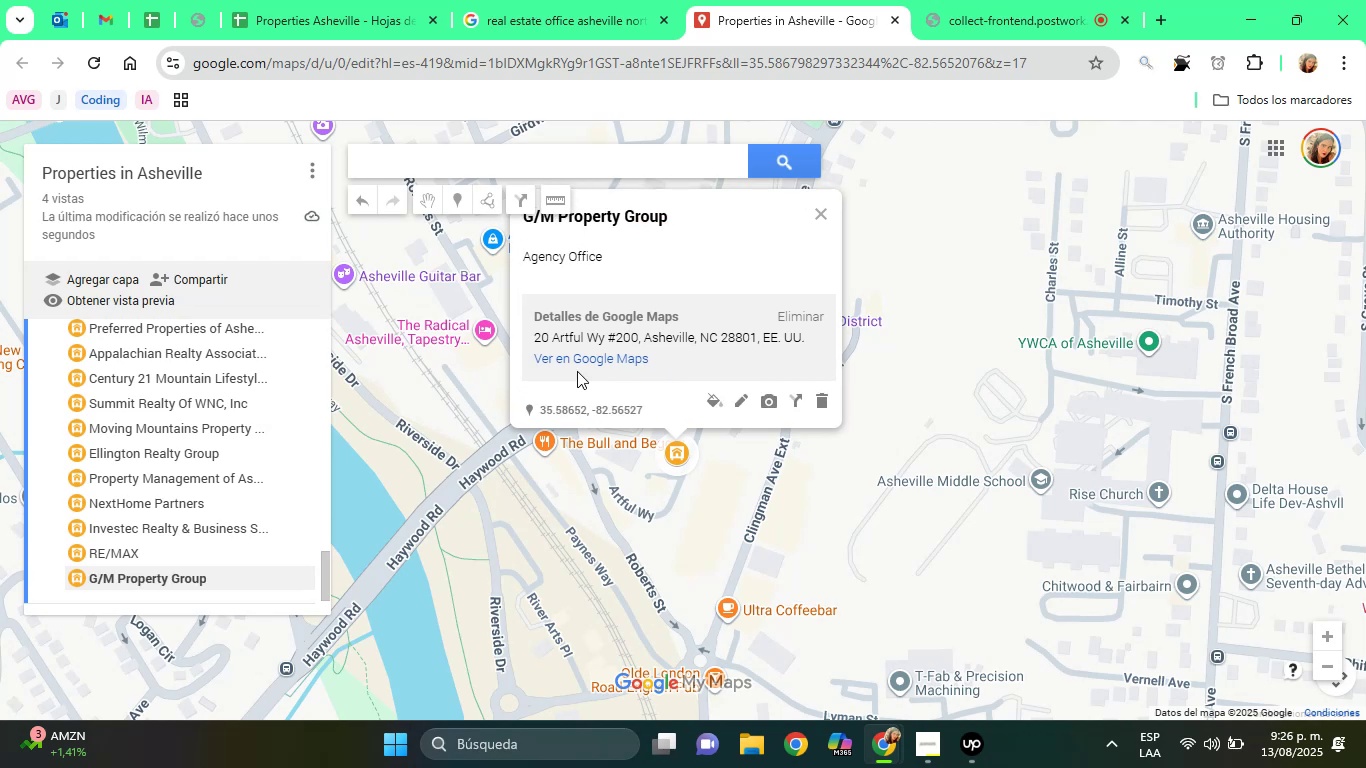 
left_click([571, 0])
 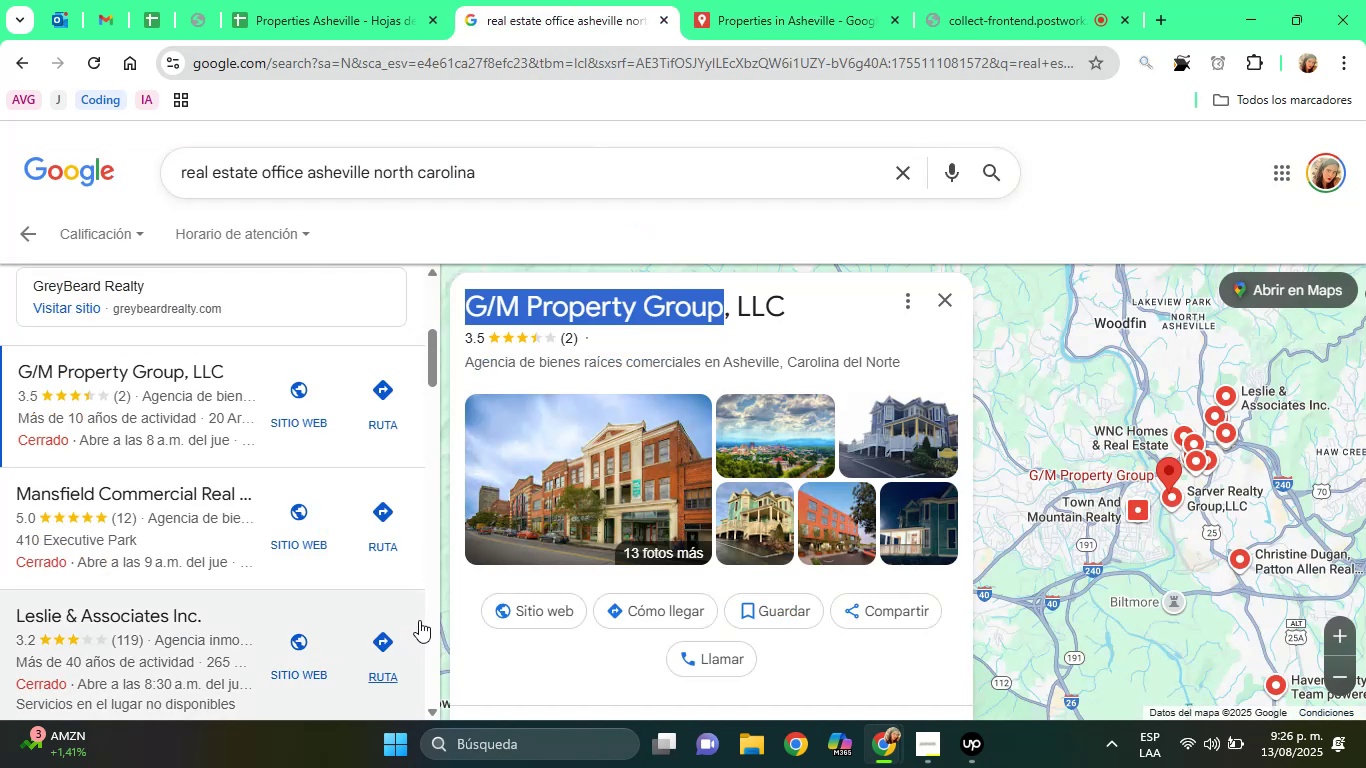 
left_click([237, 538])
 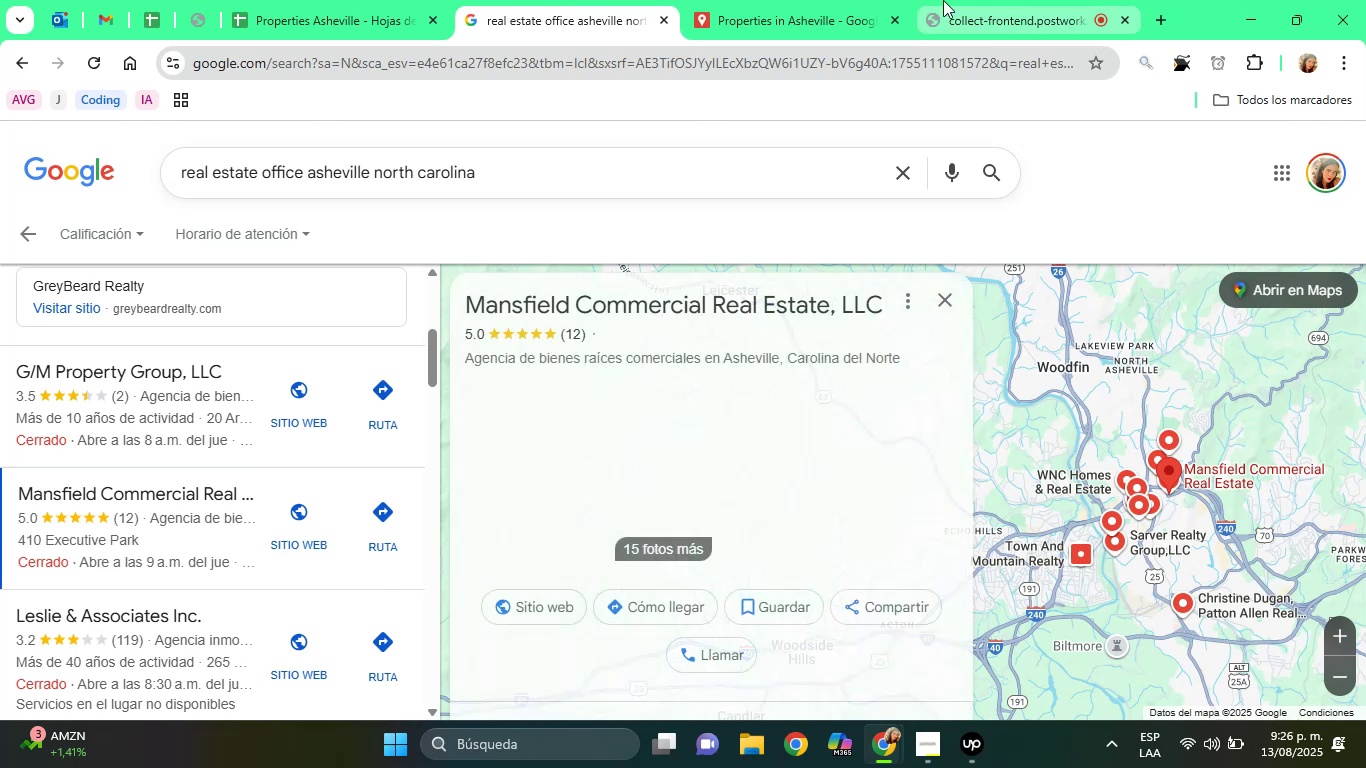 
left_click([944, 0])
 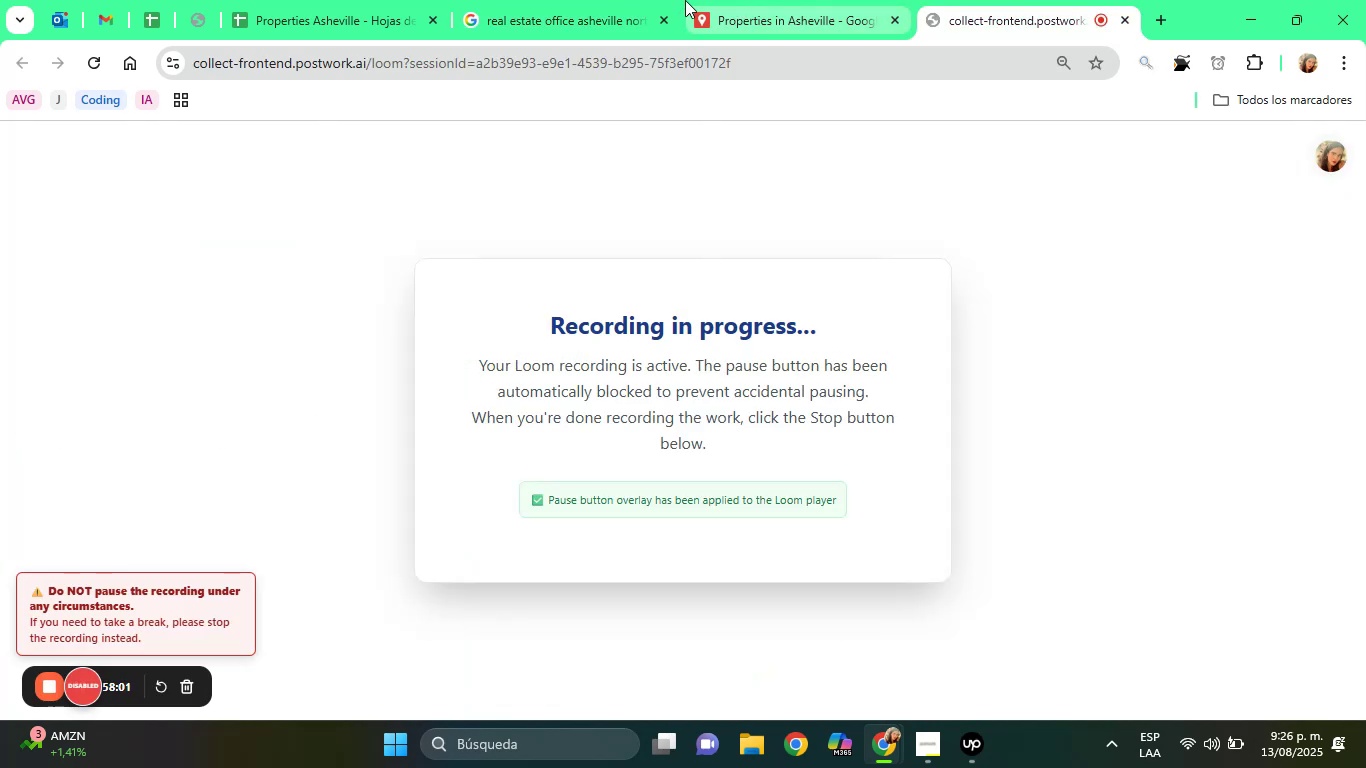 
left_click([563, 0])
 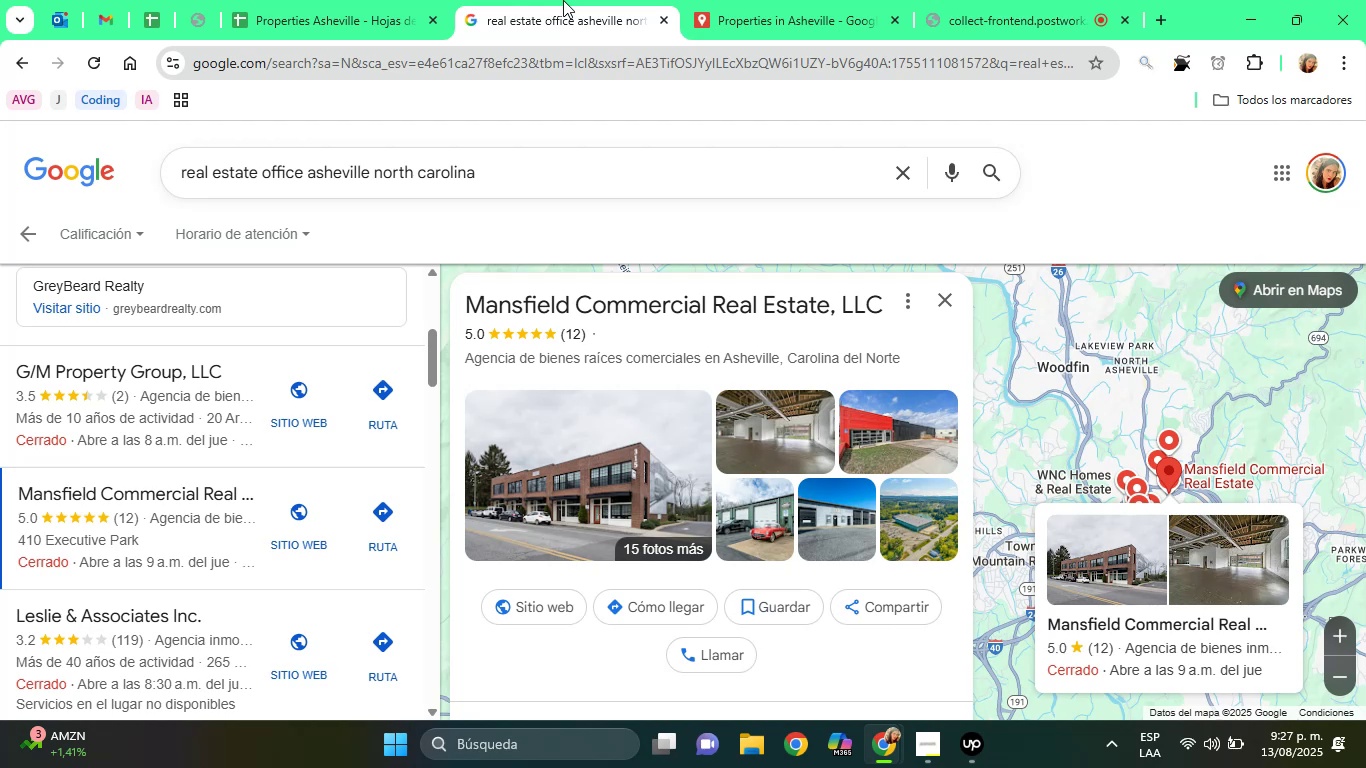 
wait(14.56)
 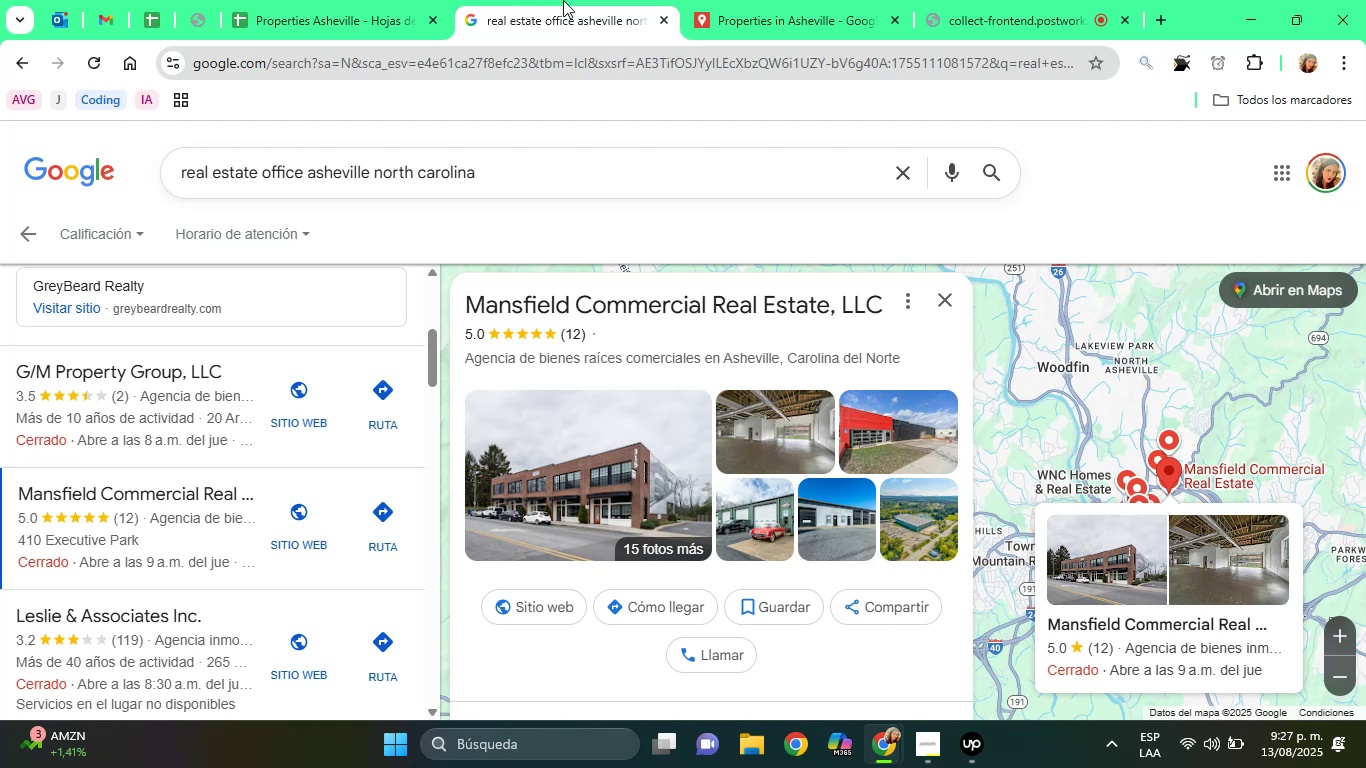 
left_click([572, 675])
 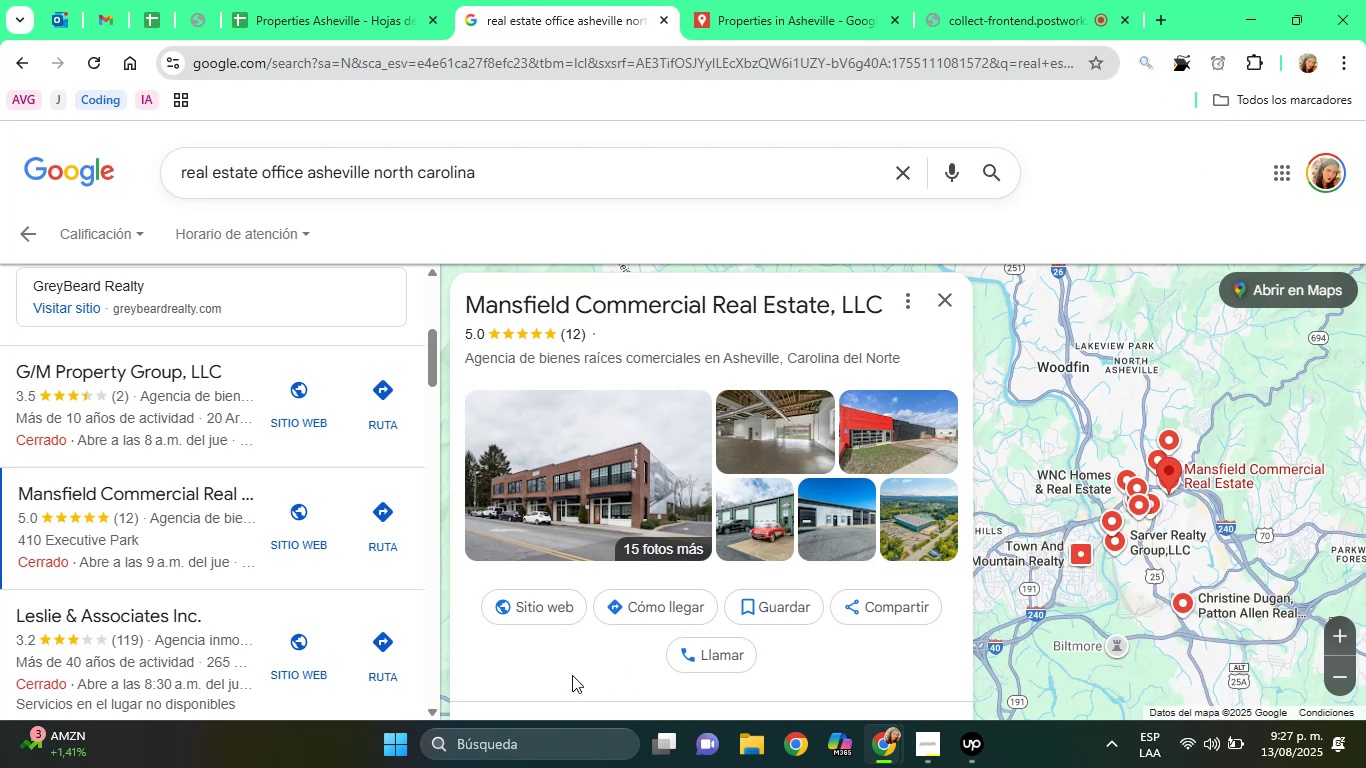 
hold_key(key=ArrowDown, duration=0.73)
 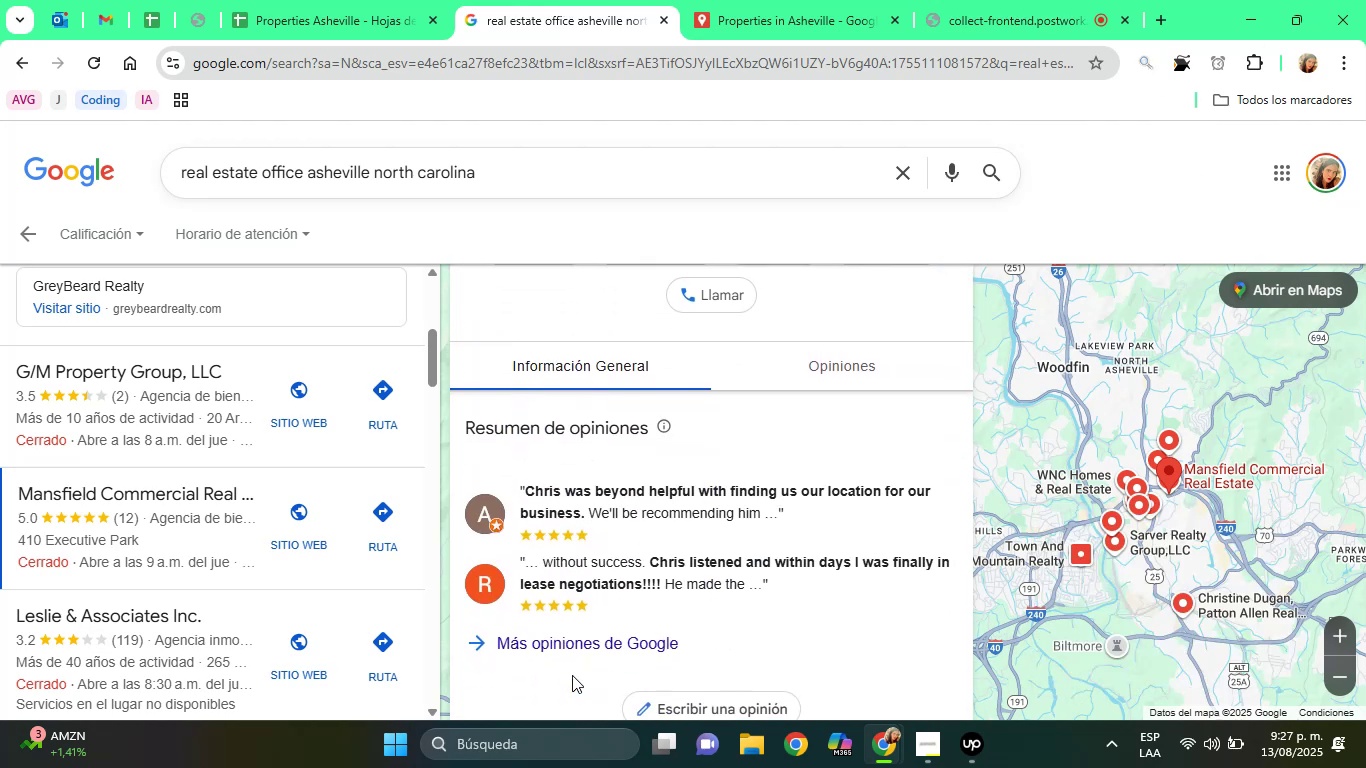 
hold_key(key=ArrowDown, duration=0.61)
 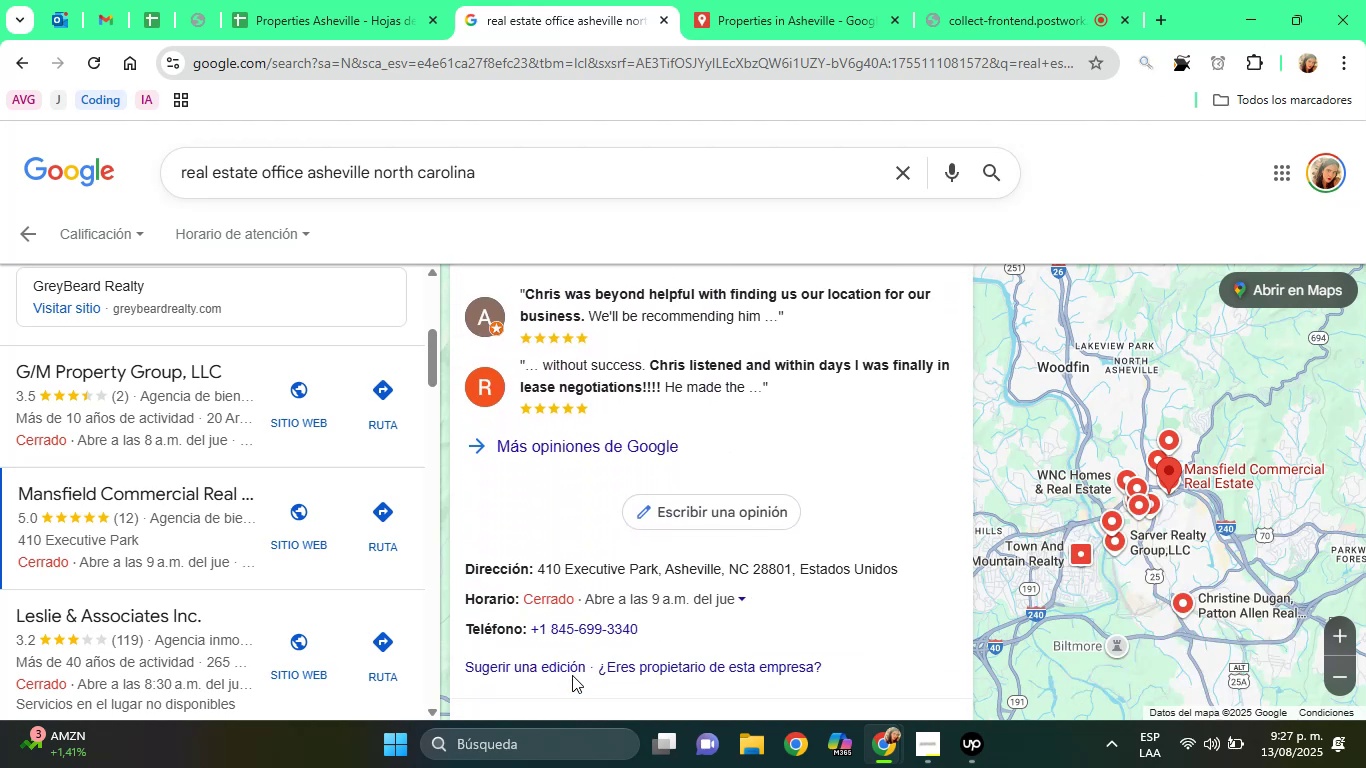 
key(ArrowDown)
 